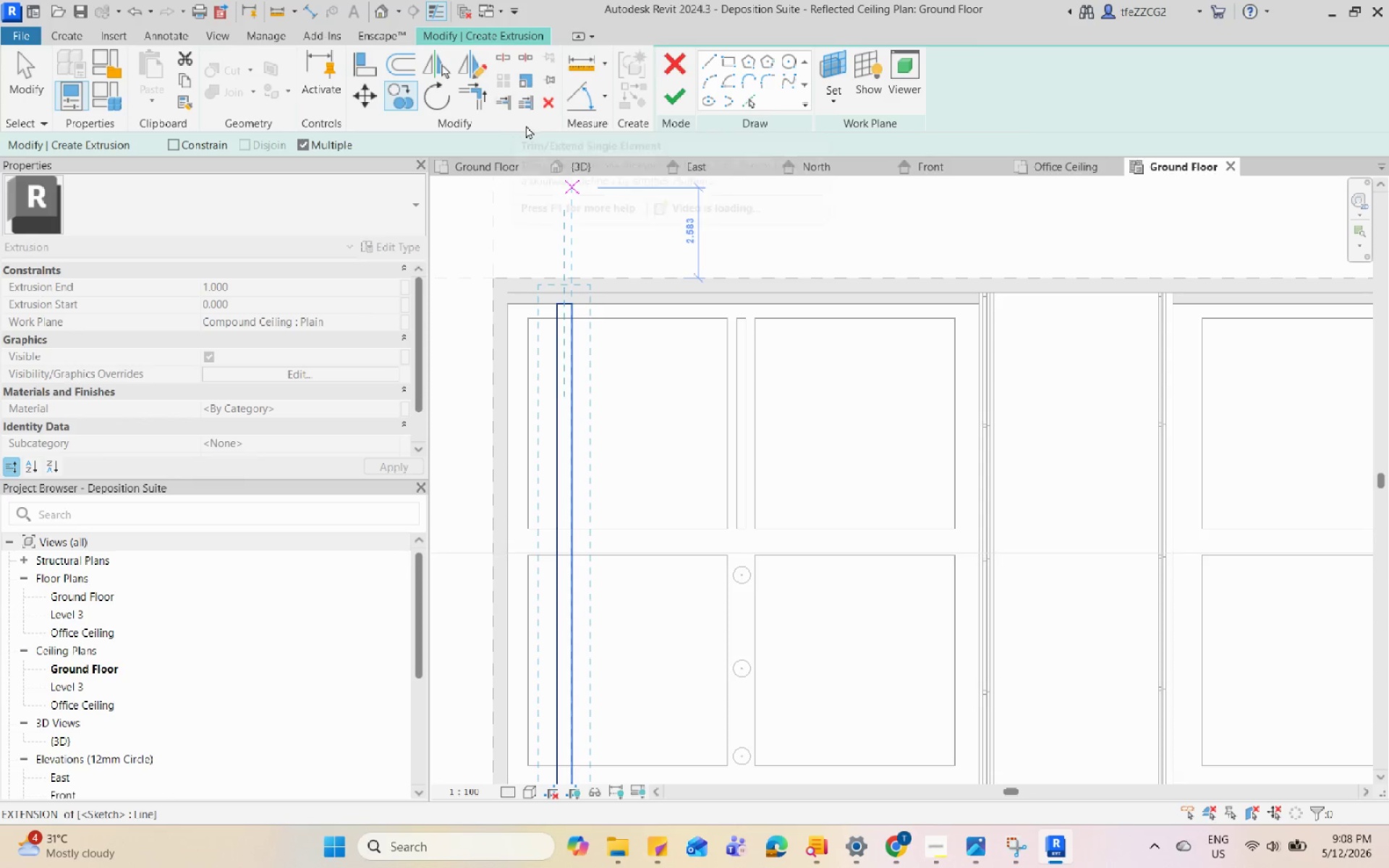 
left_click([572, 302])
 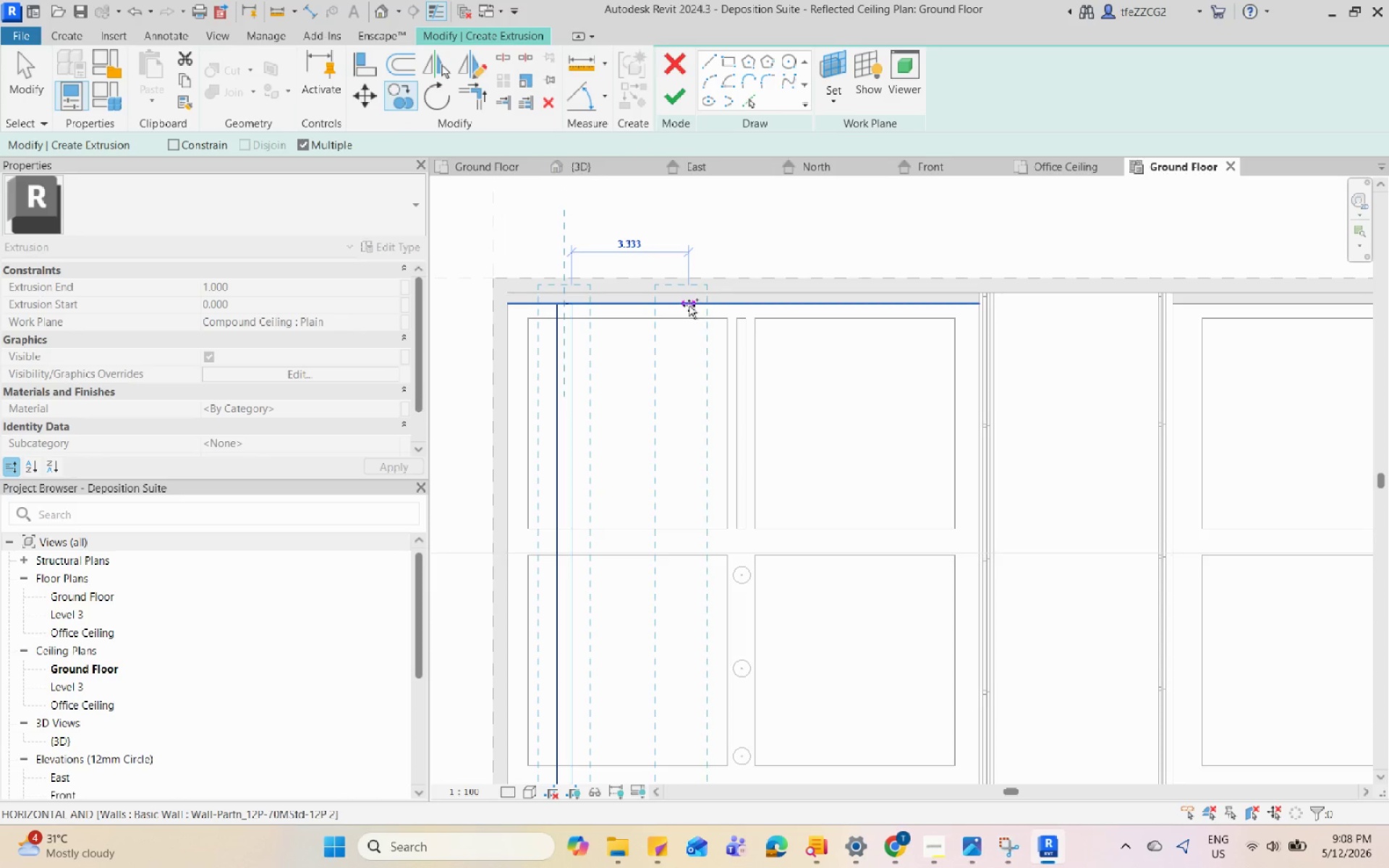 
scroll: coordinate [813, 313], scroll_direction: down, amount: 2.0
 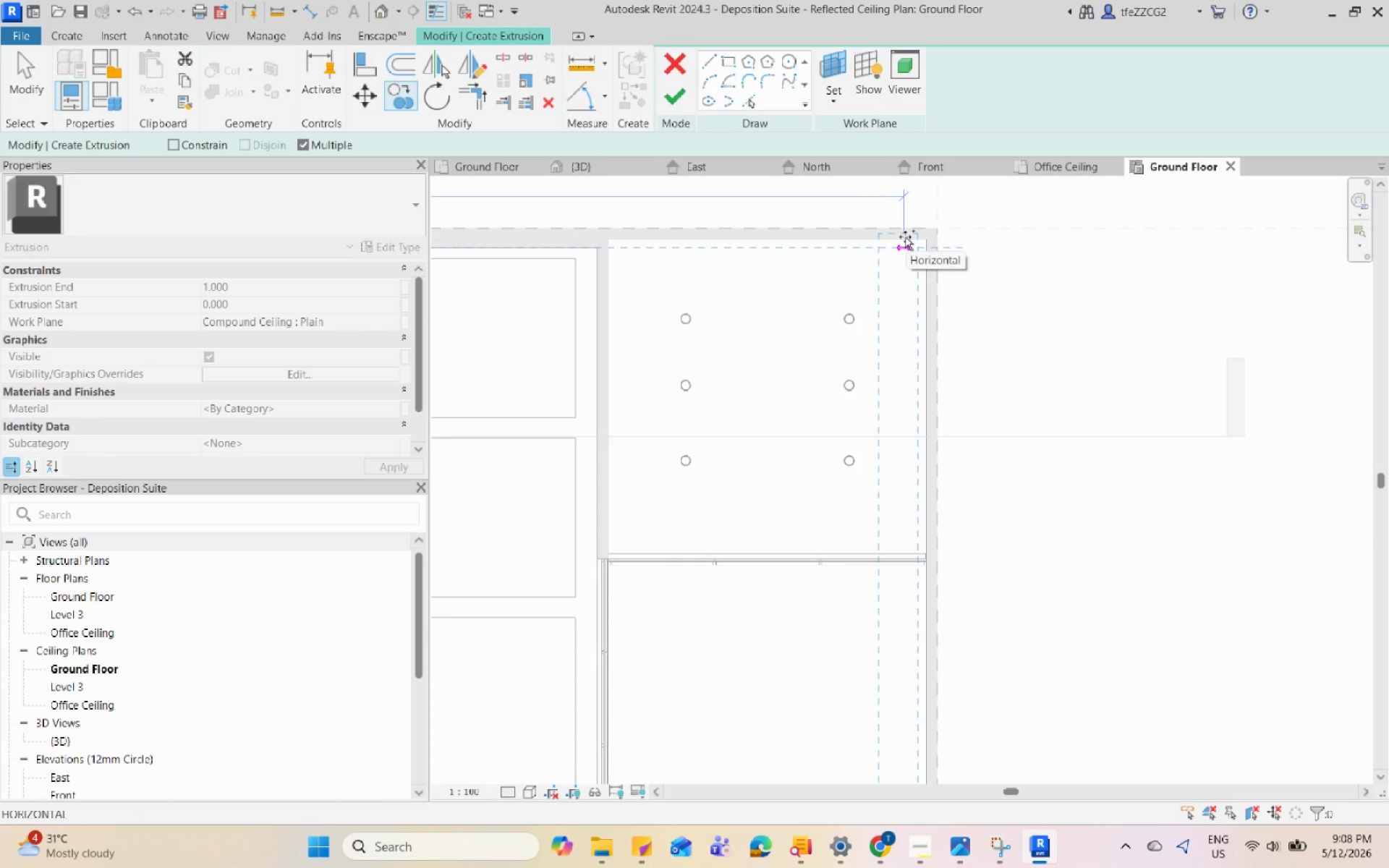 
left_click([888, 234])
 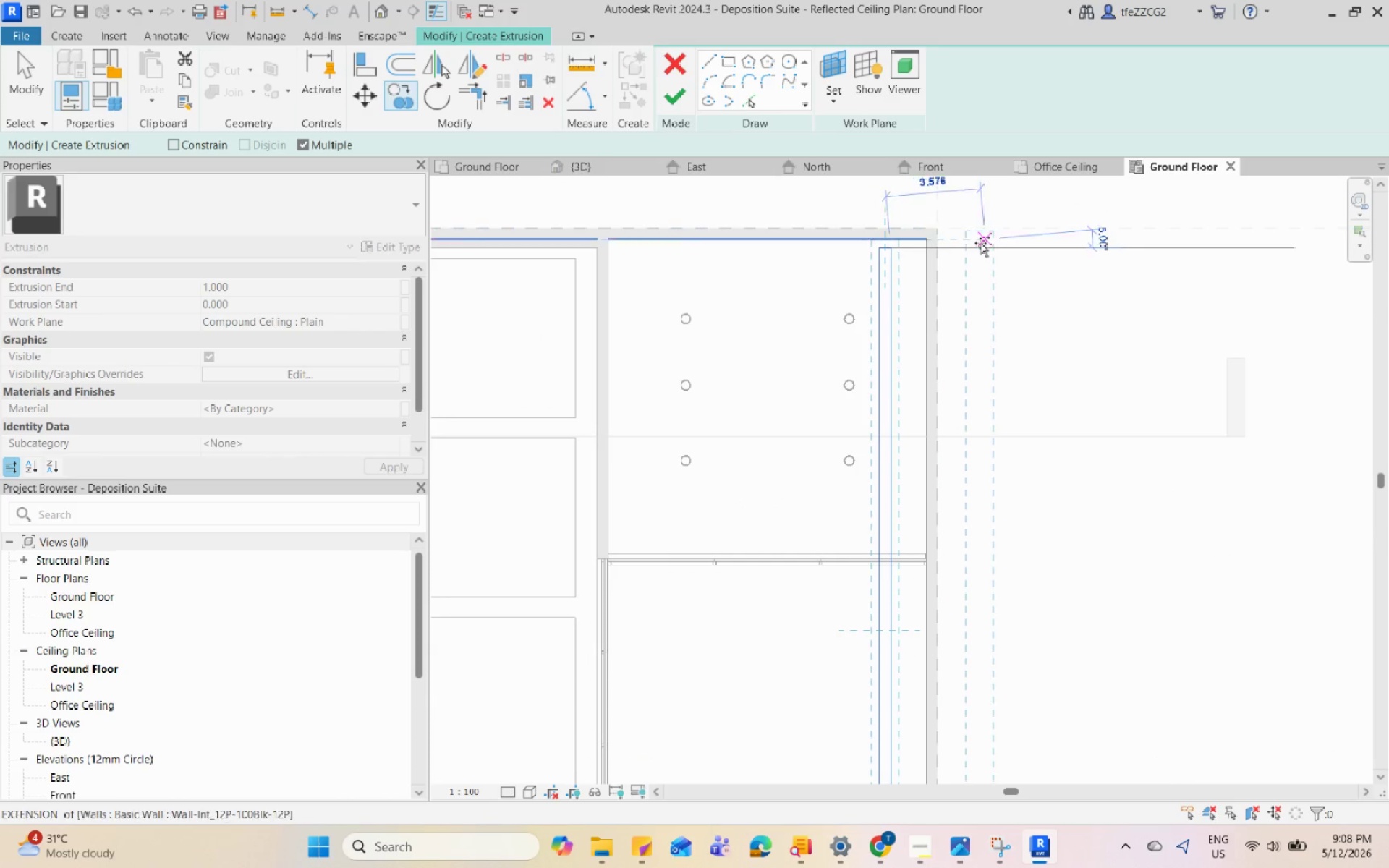 
scroll: coordinate [976, 263], scroll_direction: down, amount: 6.0
 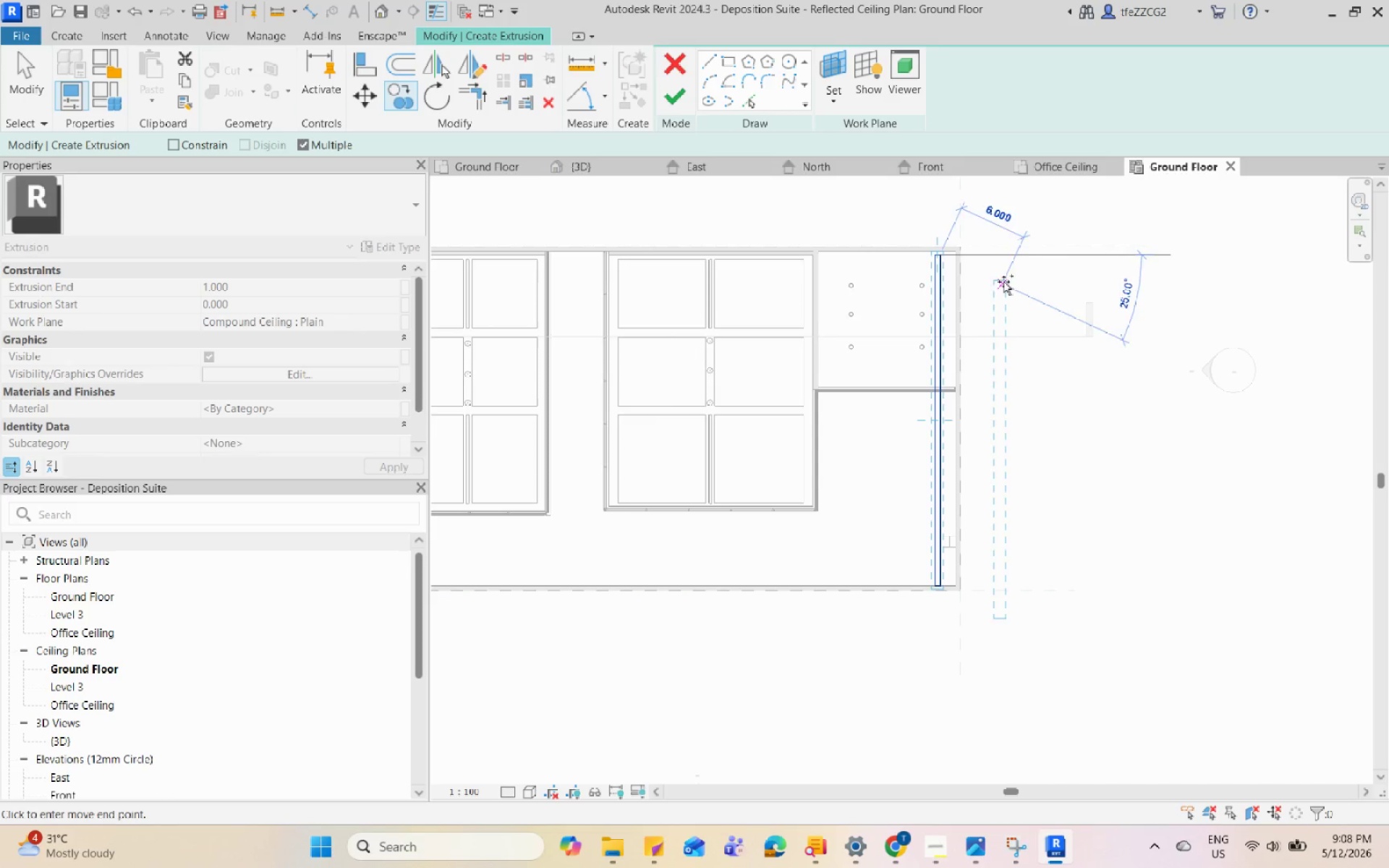 
key(X)
 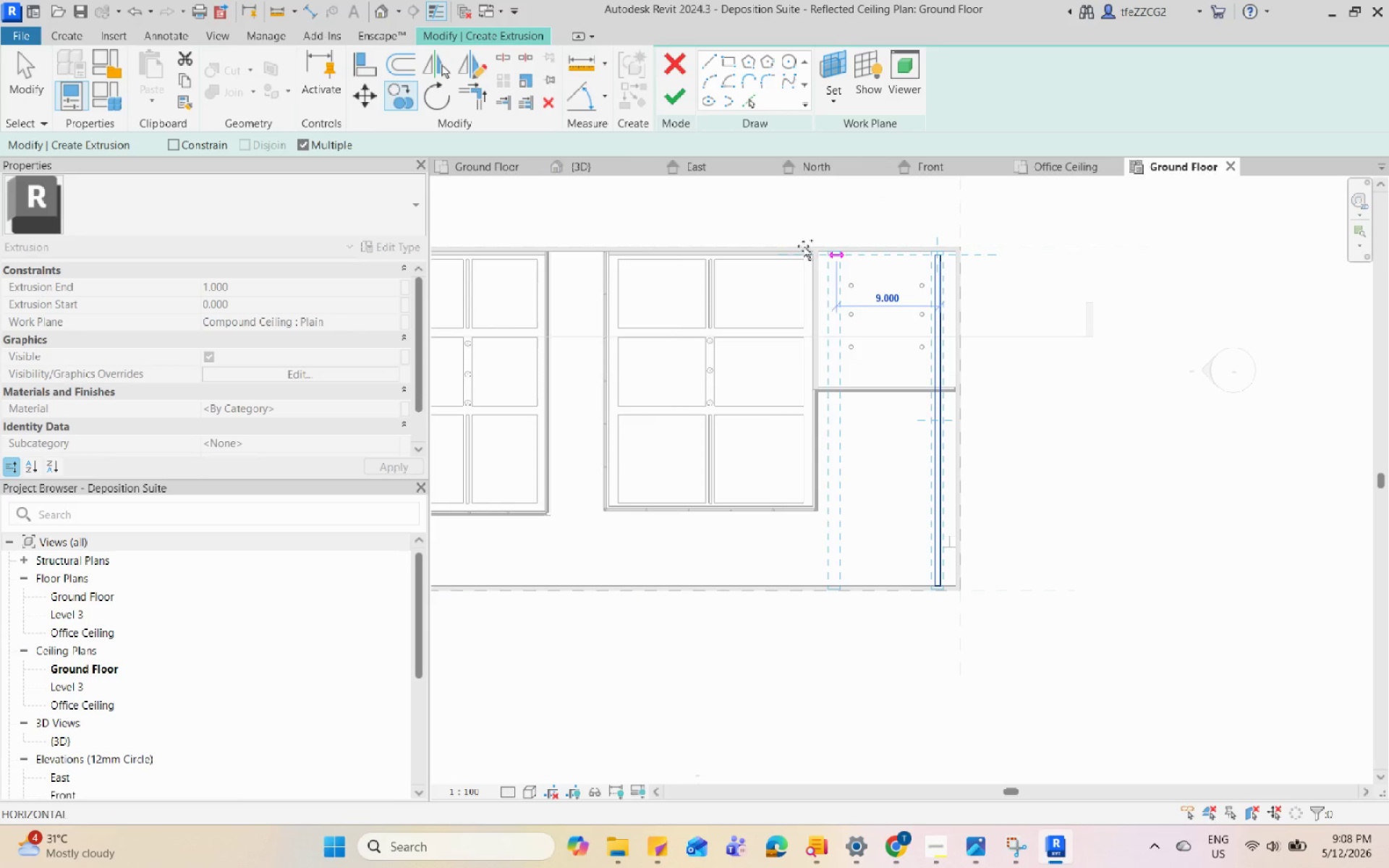 
mouse_move([536, 89])
 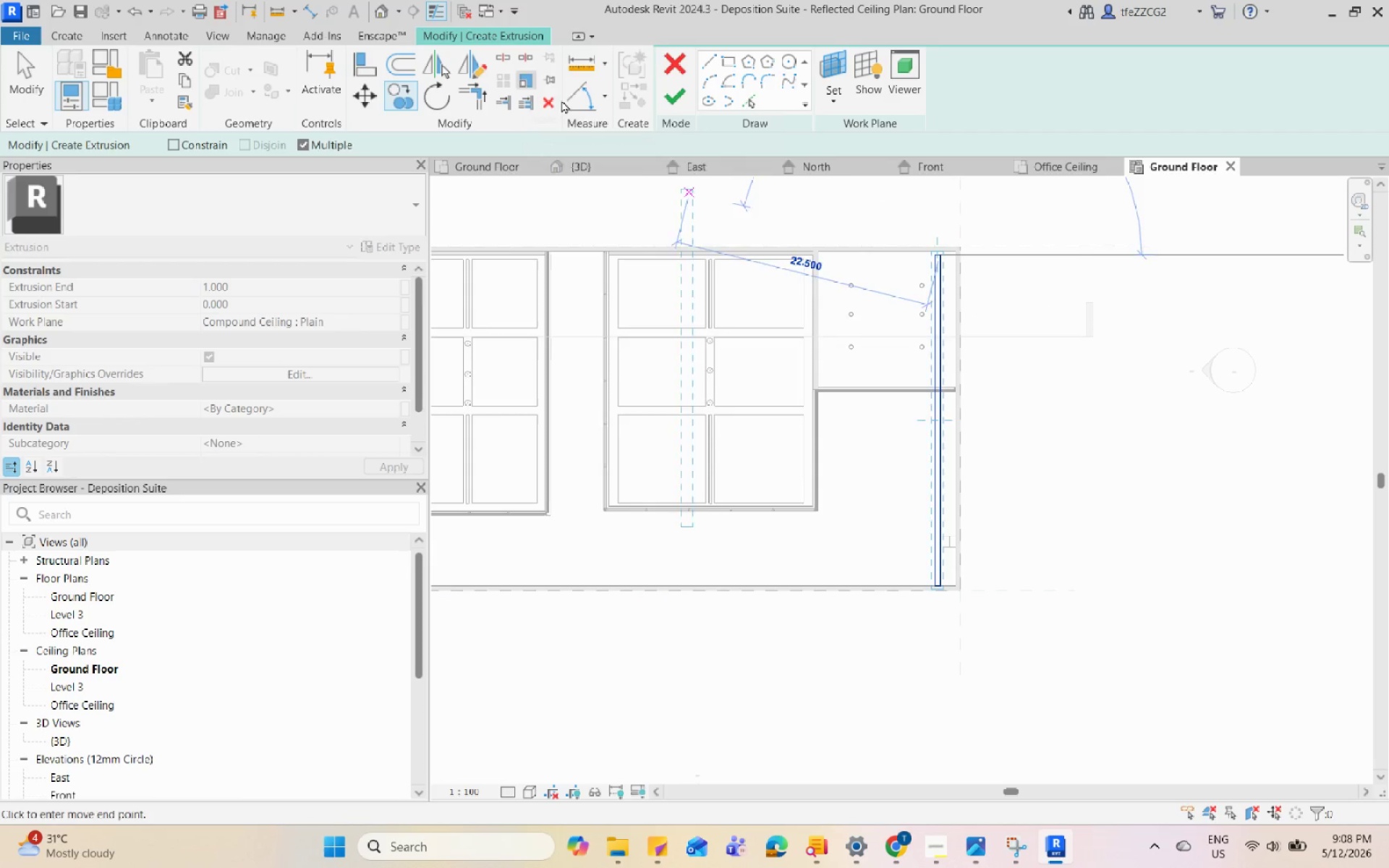 
key(Escape)
 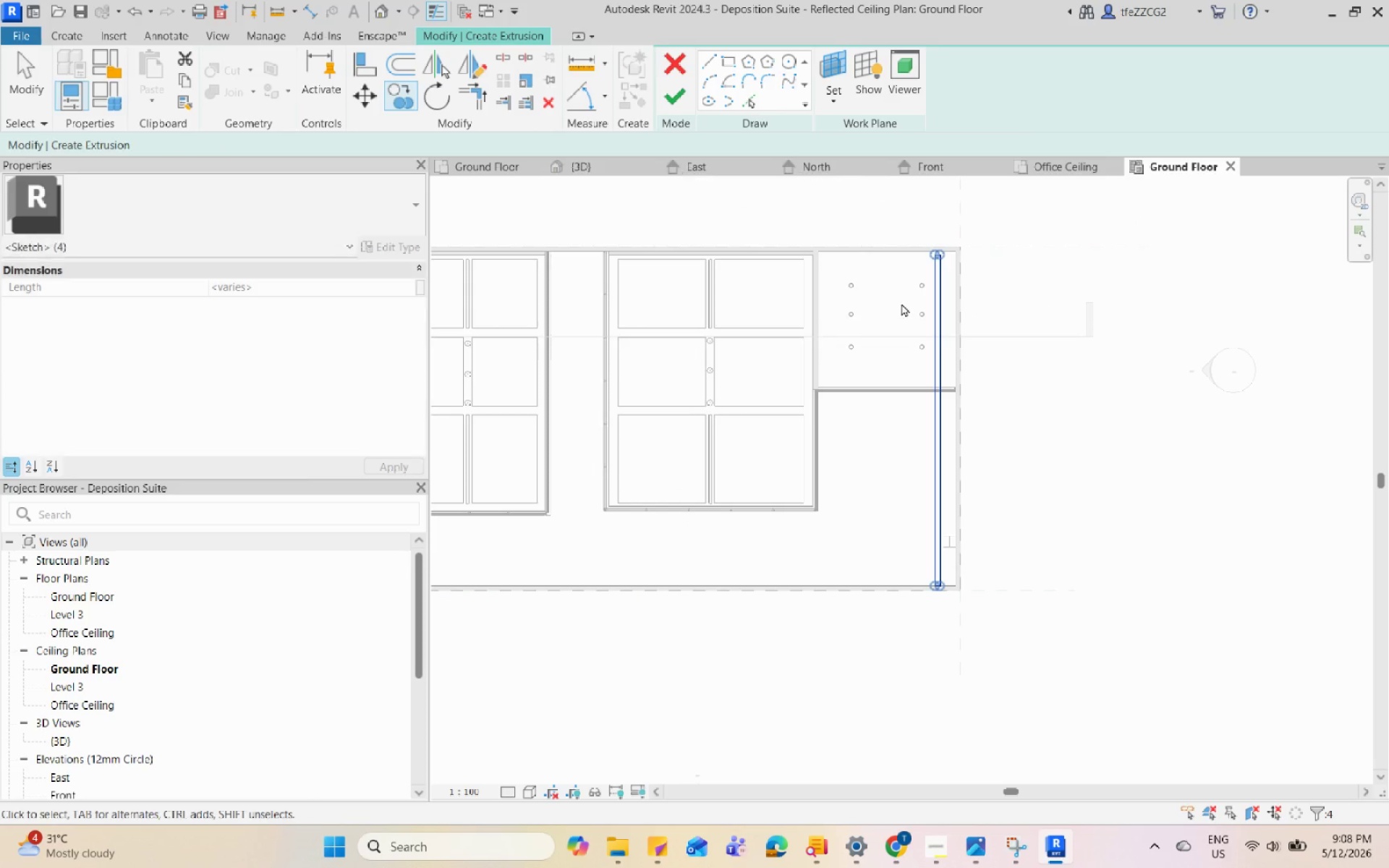 
key(Escape)
 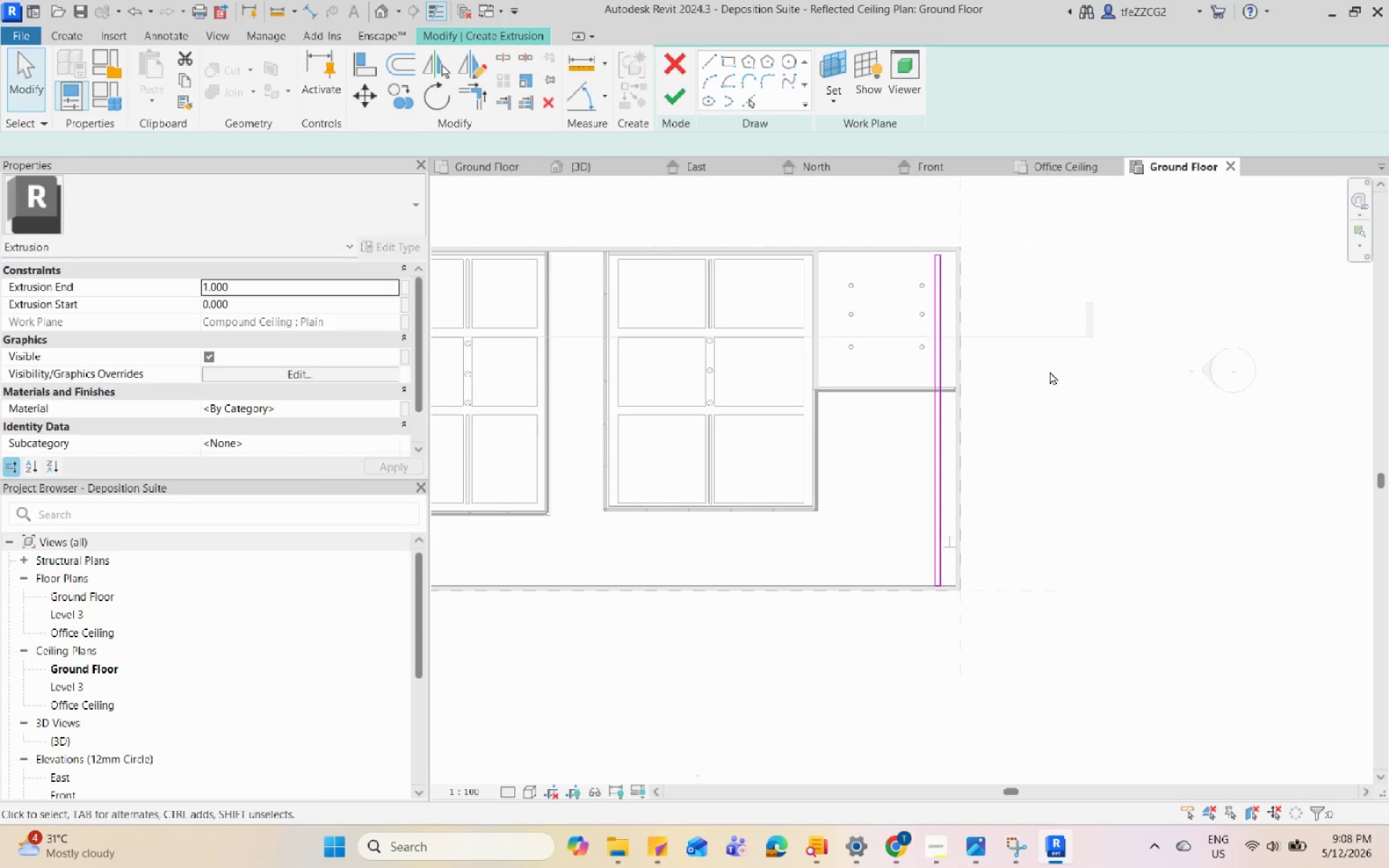 
scroll: coordinate [1050, 371], scroll_direction: down, amount: 2.0
 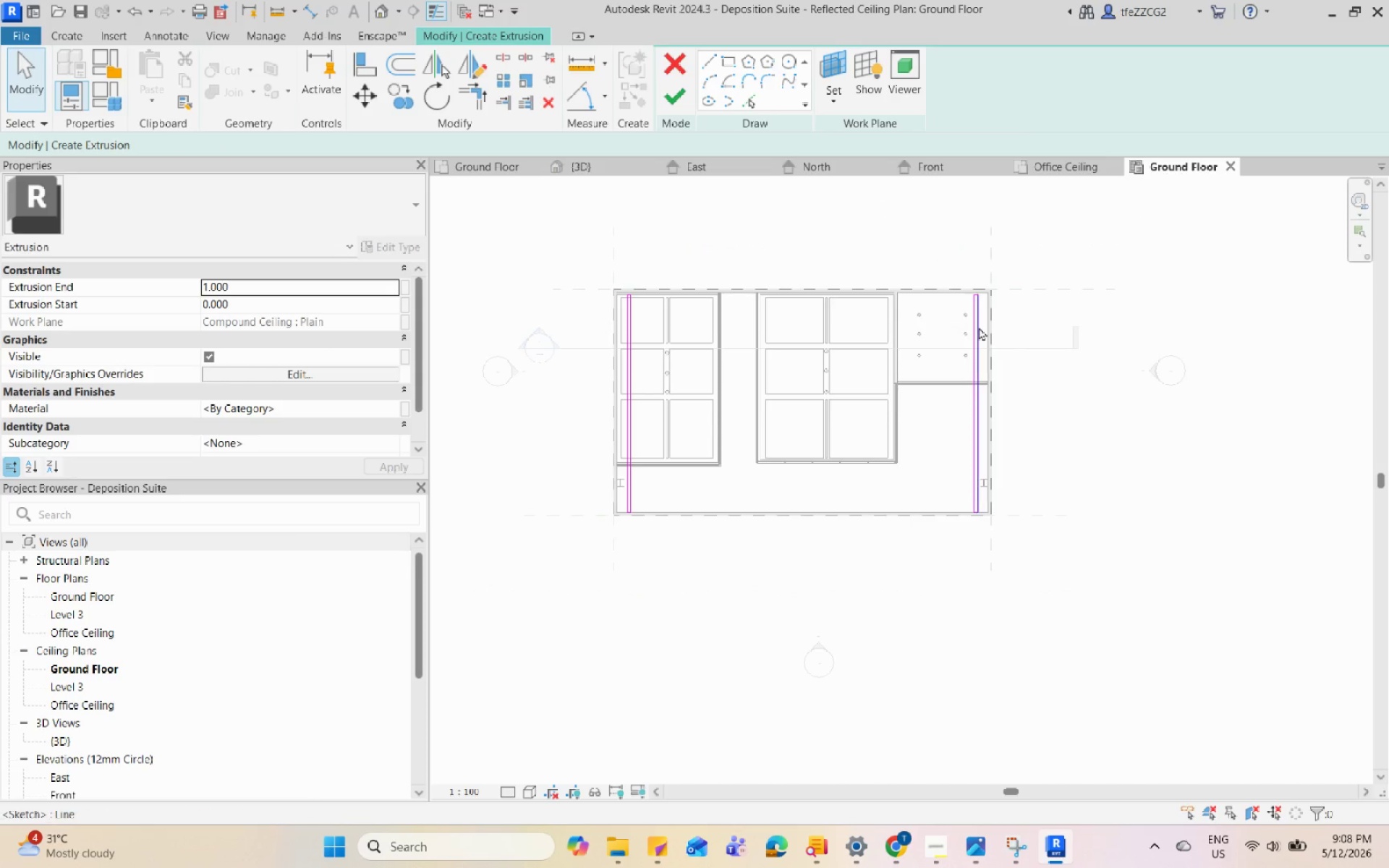 
scroll: coordinate [979, 327], scroll_direction: up, amount: 3.0
 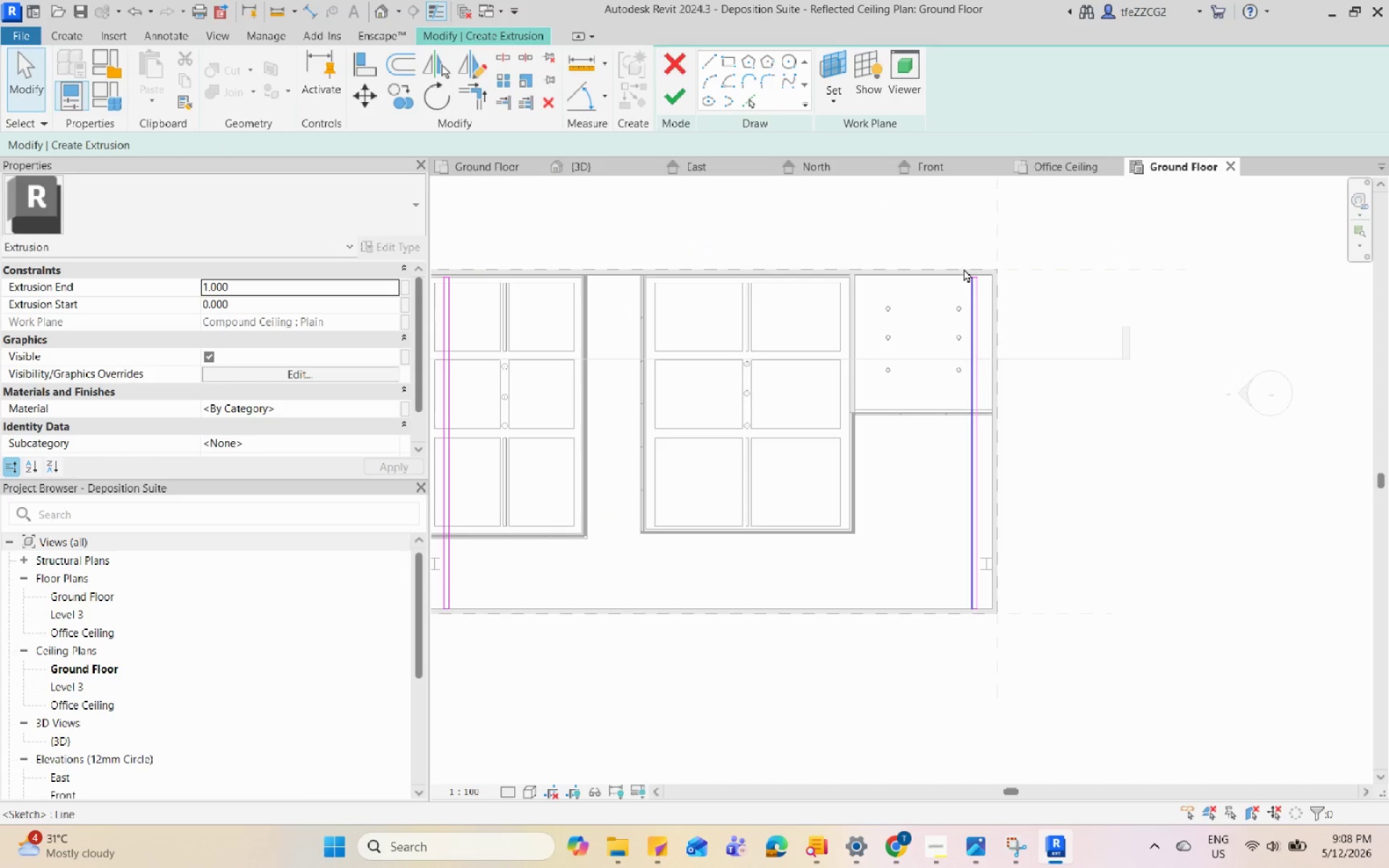 
left_click_drag(start_coordinate=[956, 248], to_coordinate=[999, 665])
 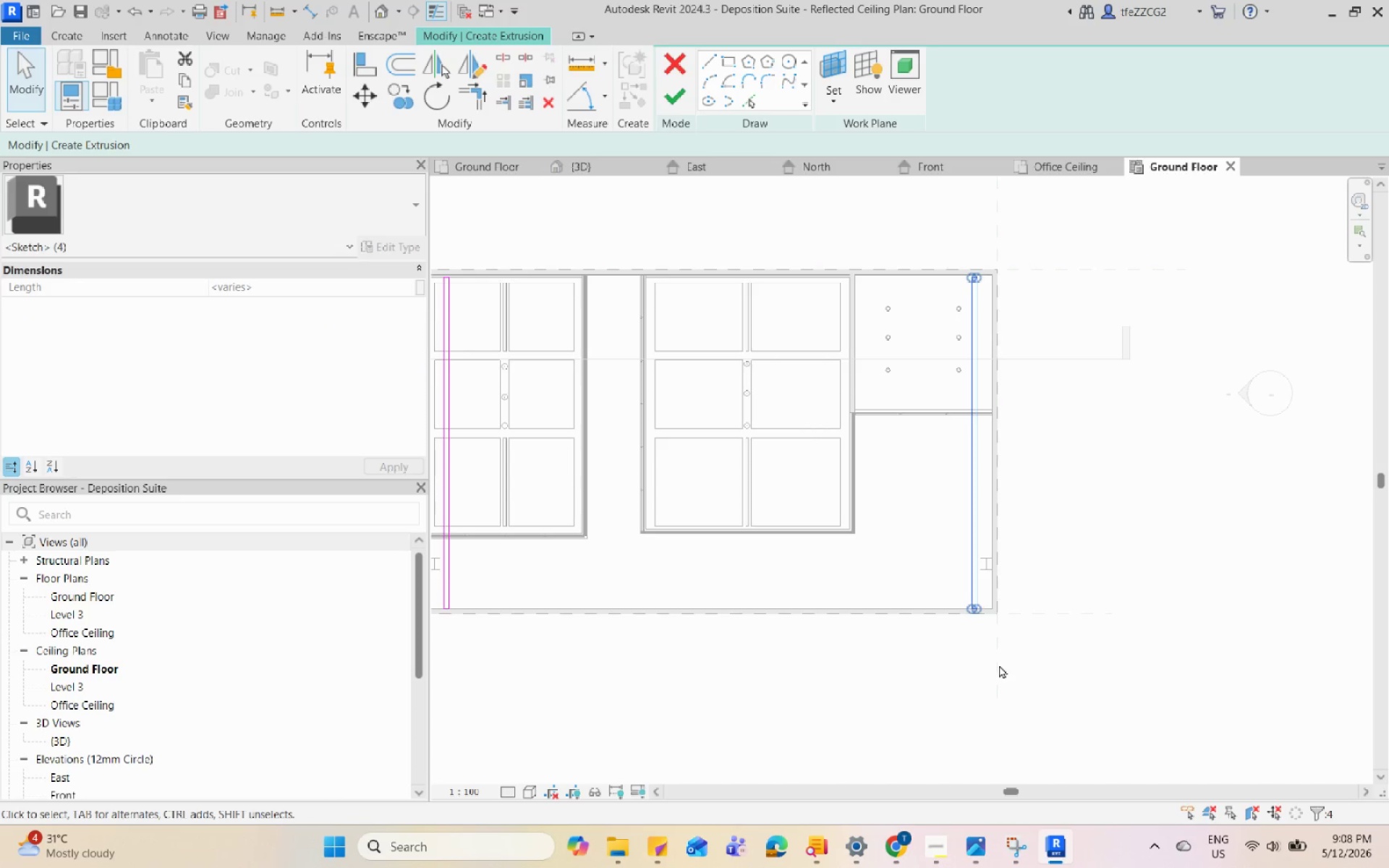 
type(de)
 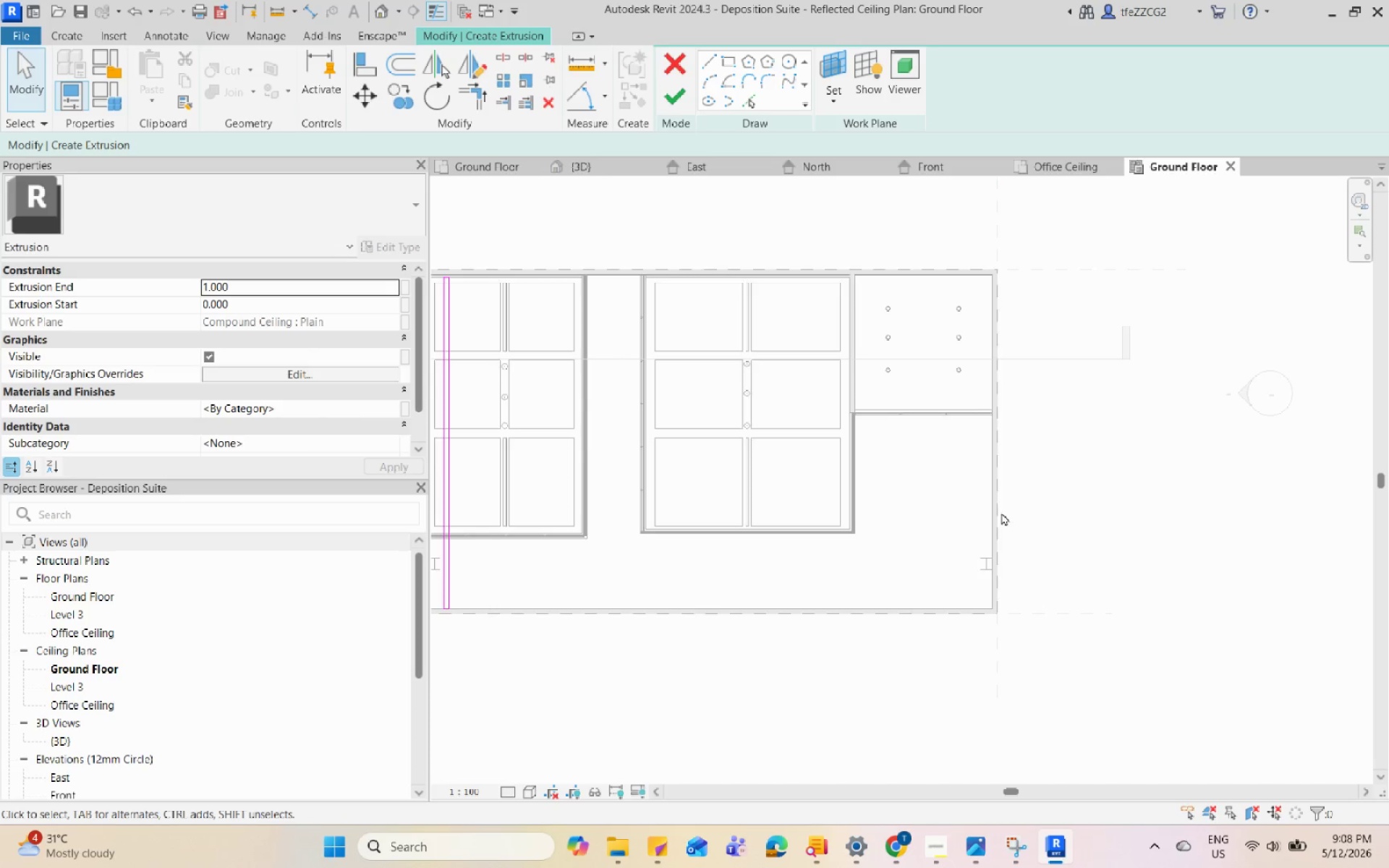 
scroll: coordinate [653, 359], scroll_direction: up, amount: 1.0
 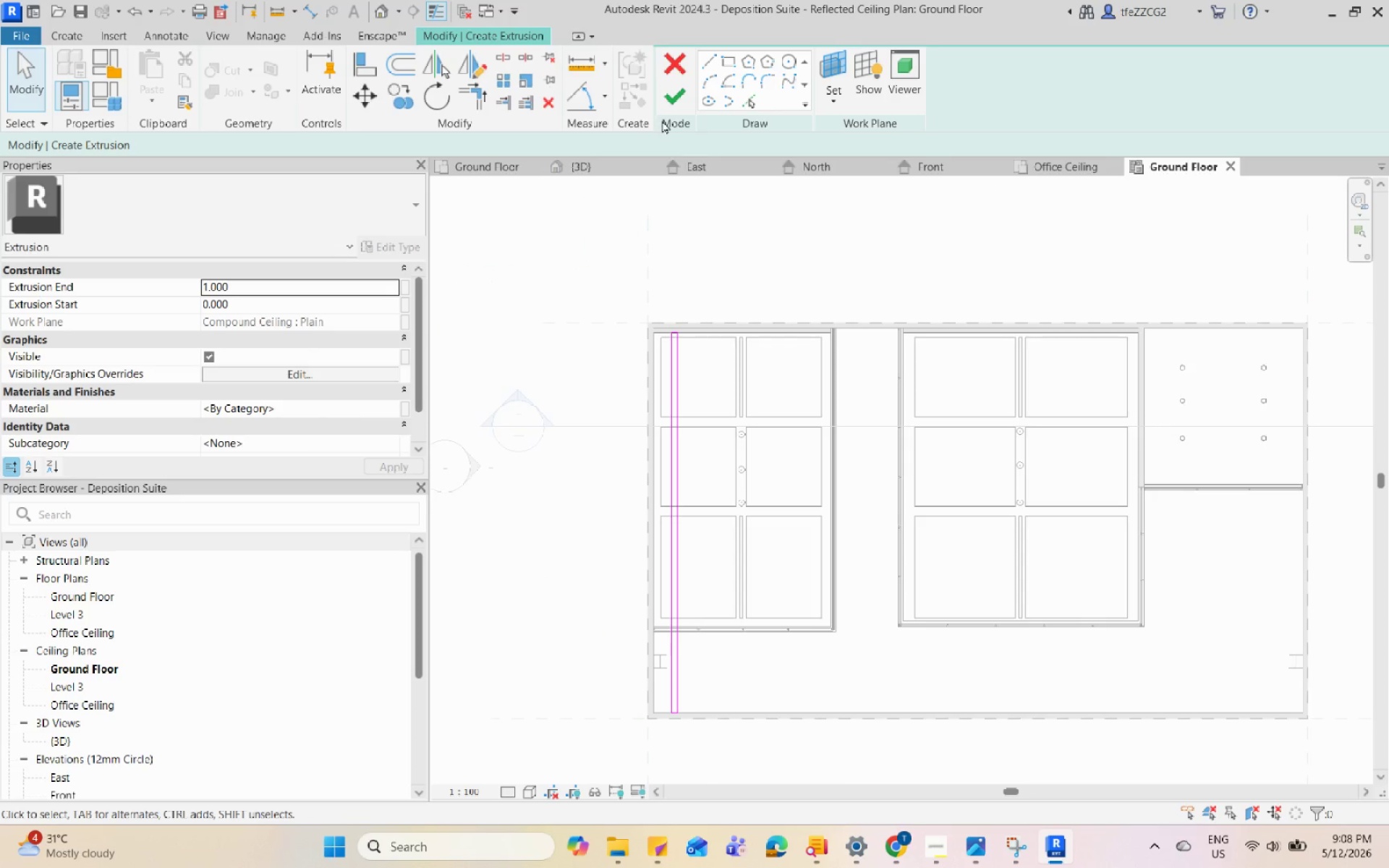 
left_click([662, 102])
 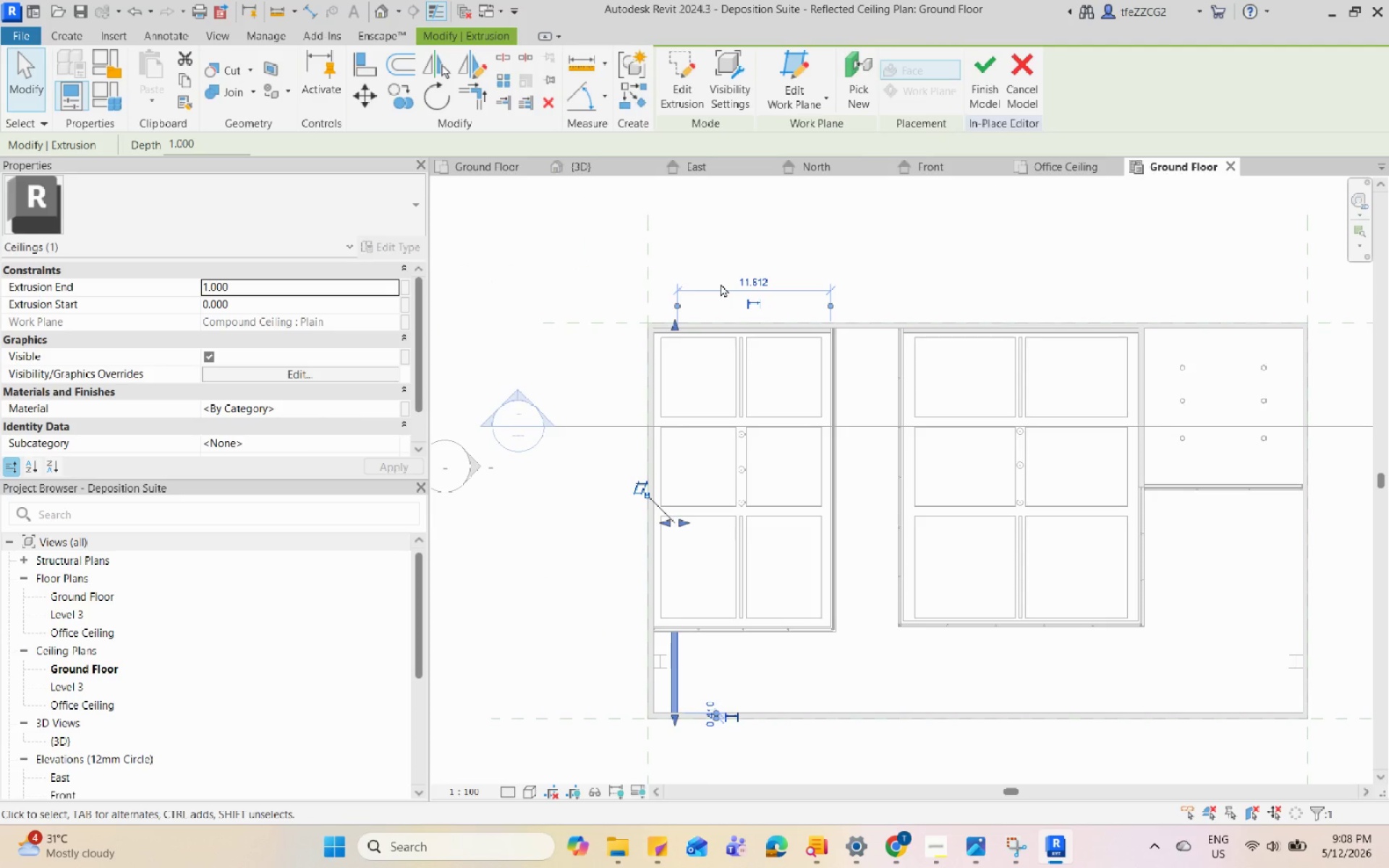 
left_click([584, 162])
 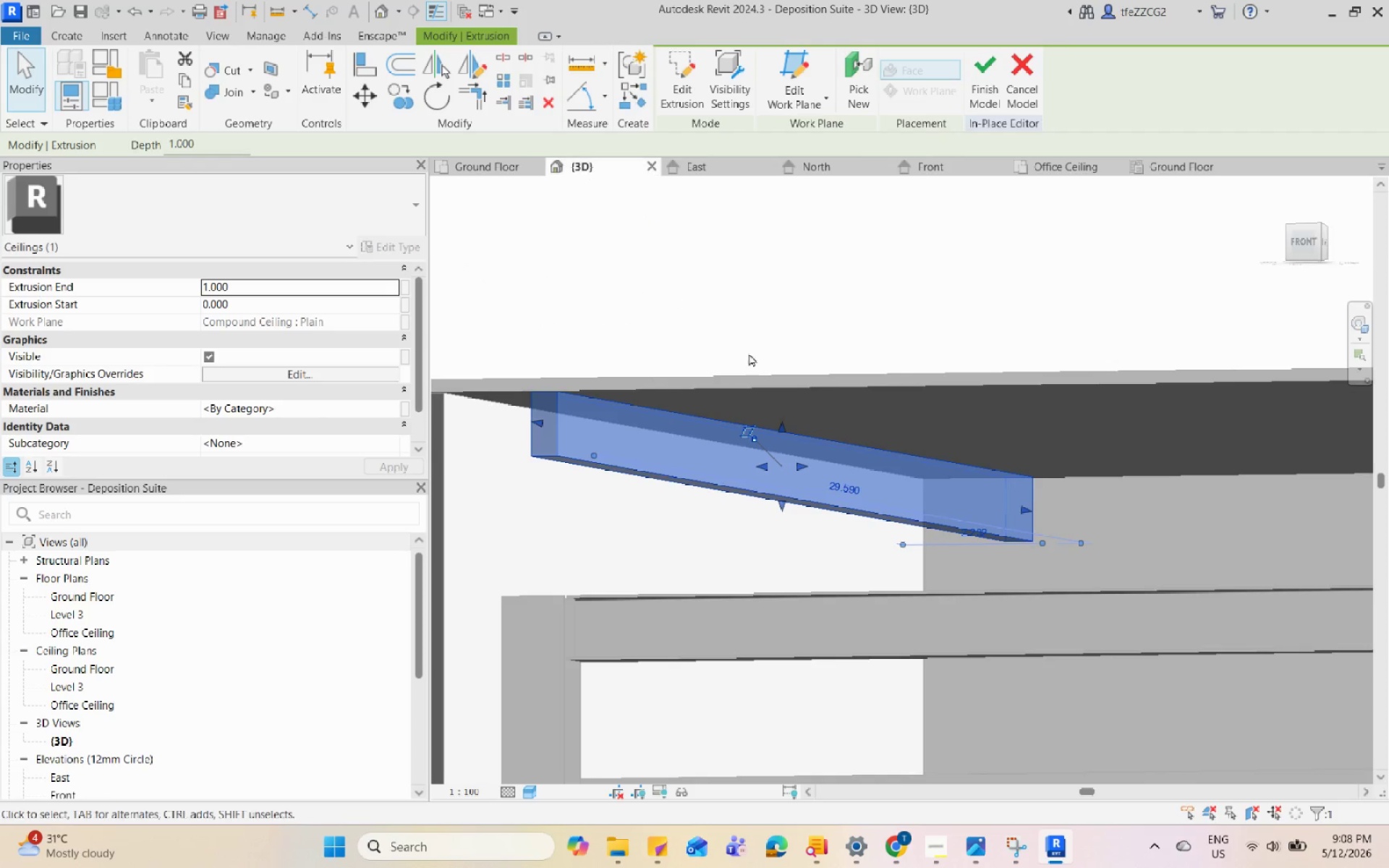 
scroll: coordinate [759, 359], scroll_direction: down, amount: 5.0
 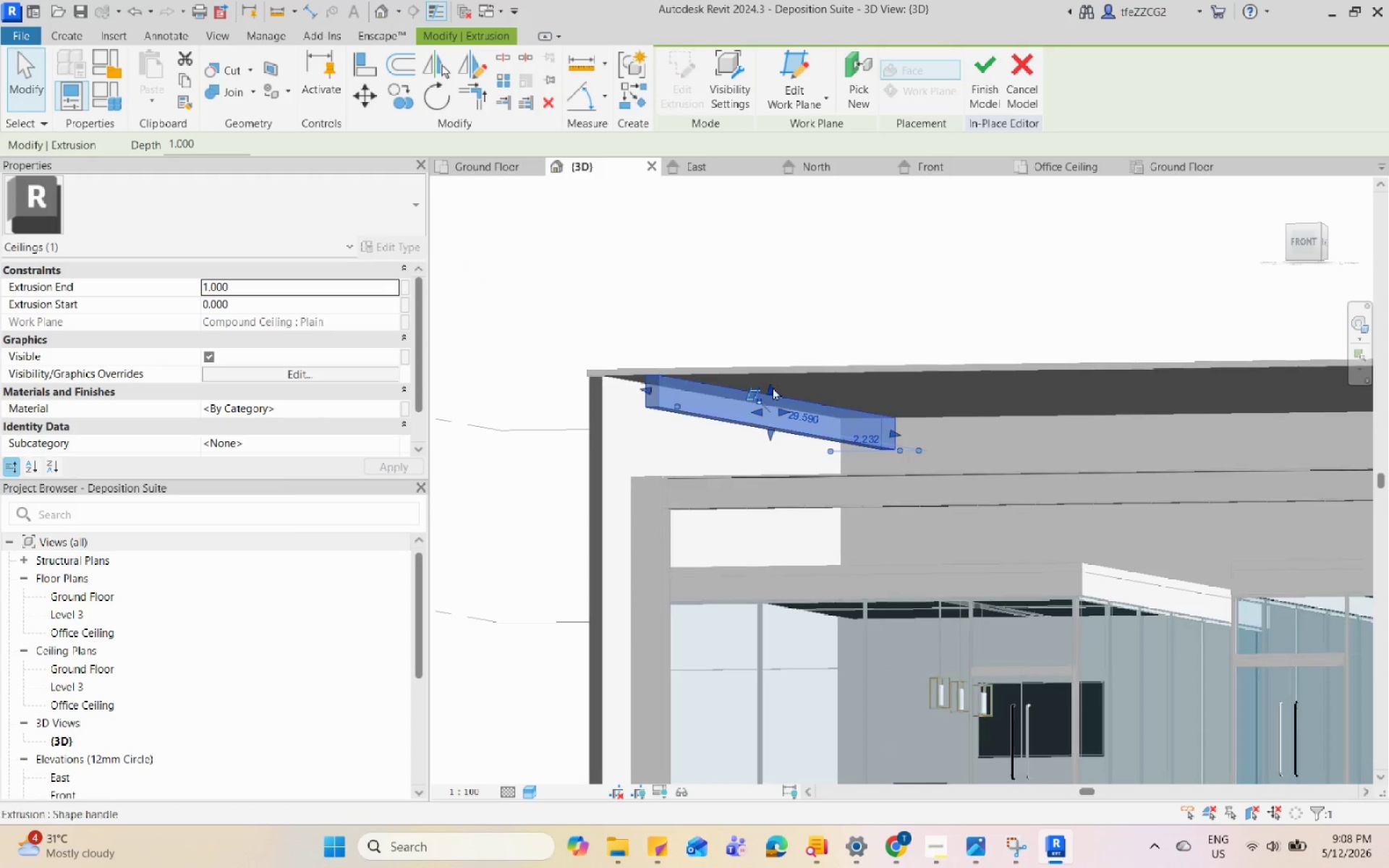 
hold_key(key=ShiftLeft, duration=0.97)
 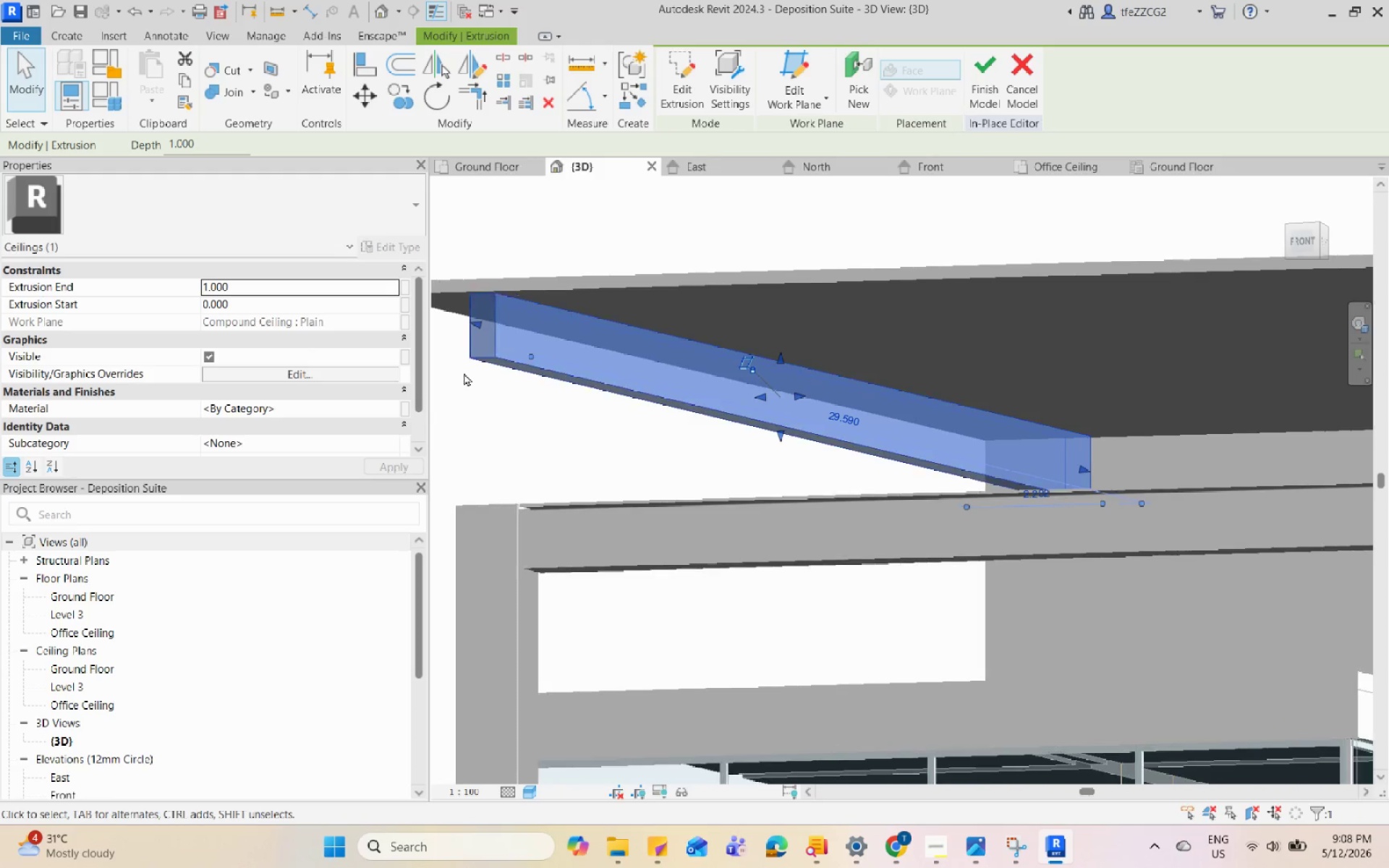 
scroll: coordinate [751, 451], scroll_direction: up, amount: 6.0
 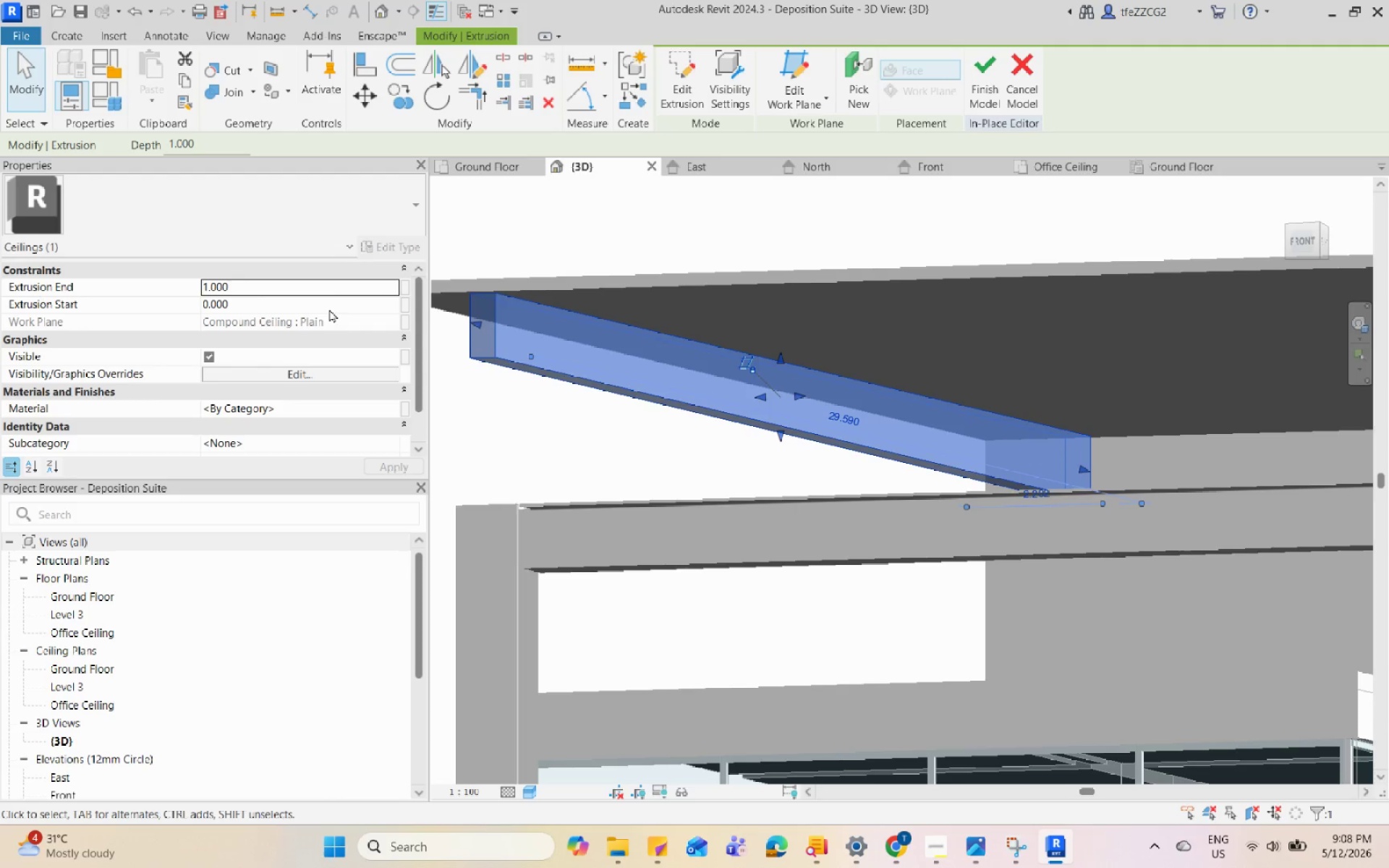 
left_click([329, 279])
 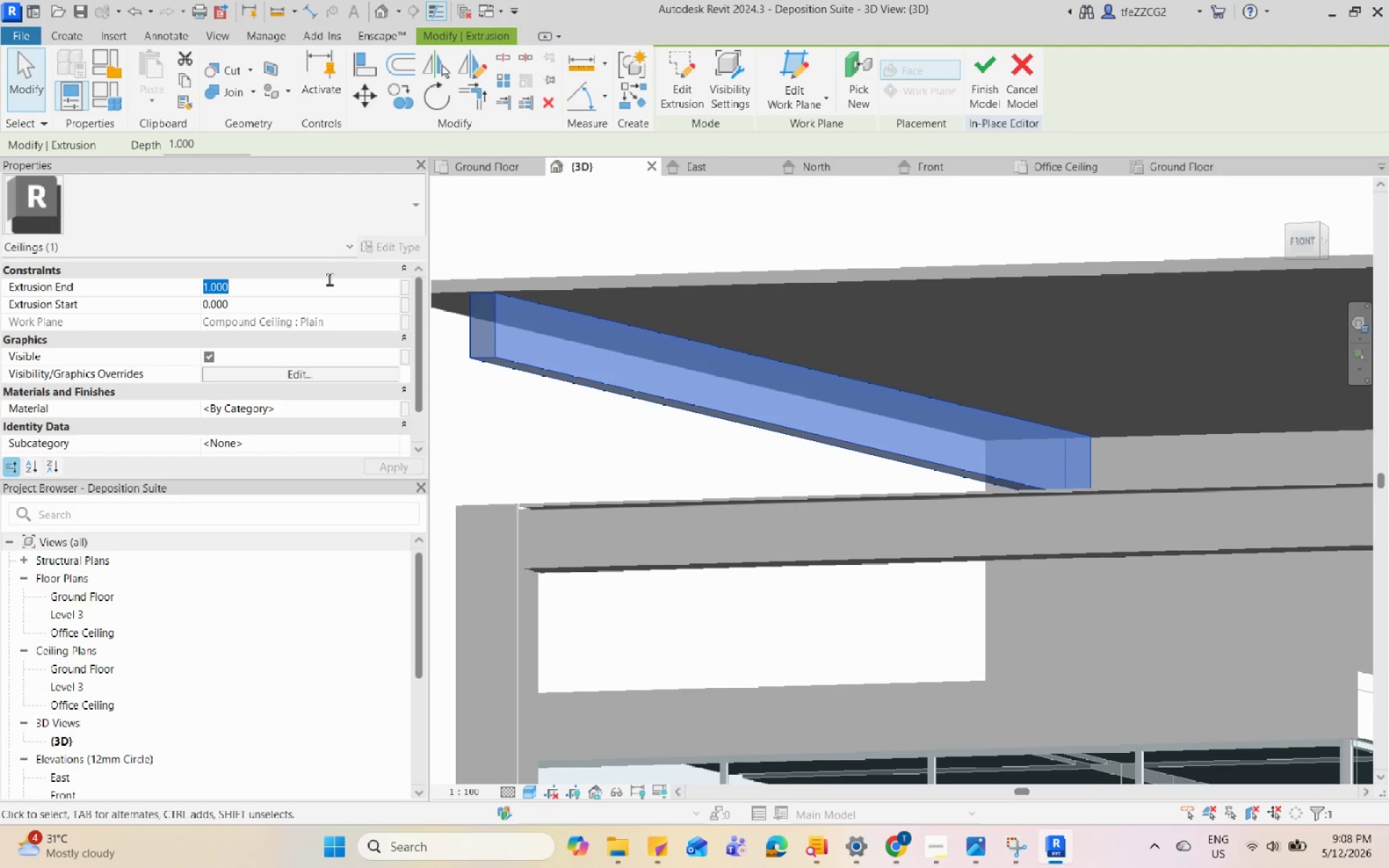 
key(Numpad0)
 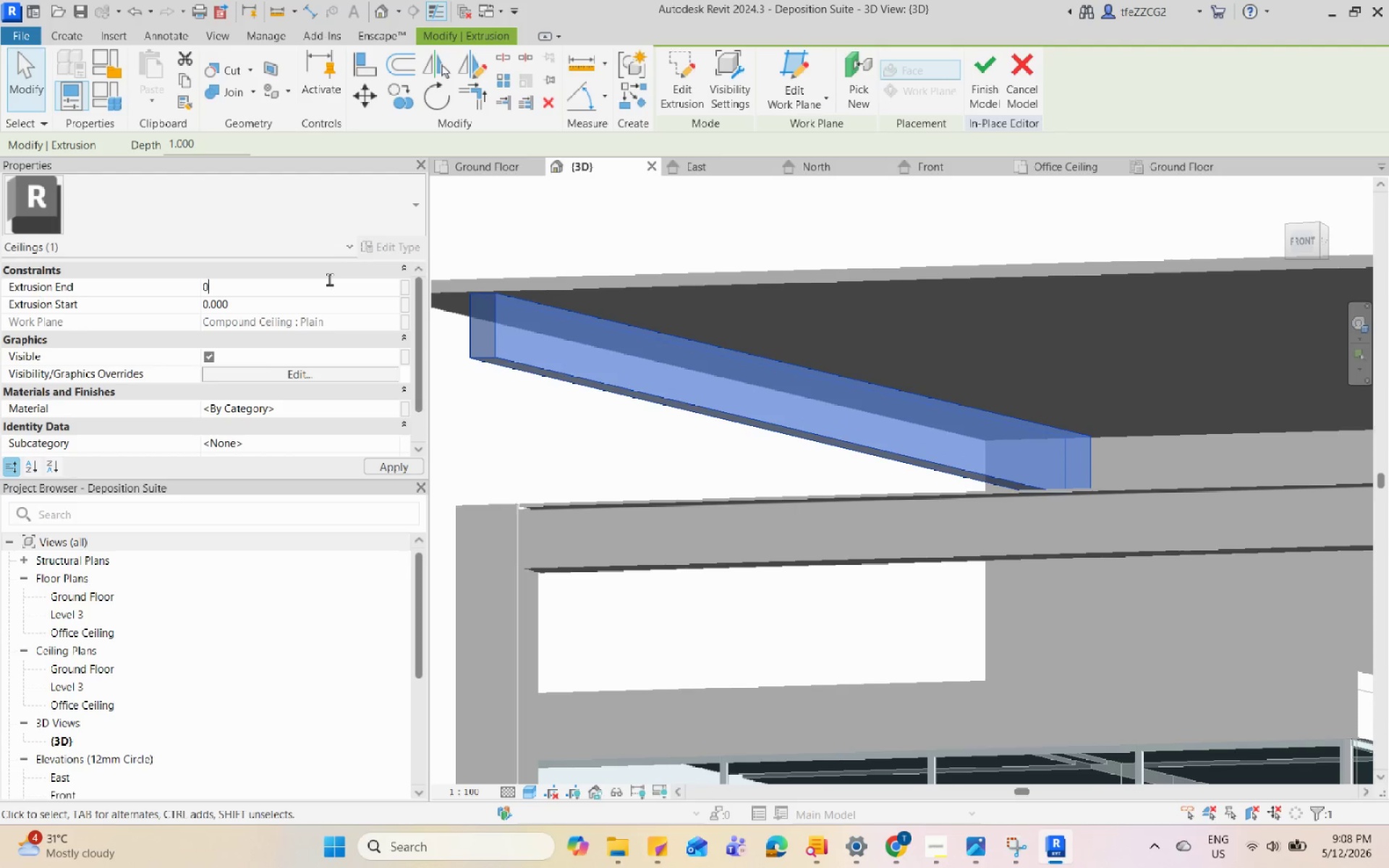 
key(NumpadDecimal)
 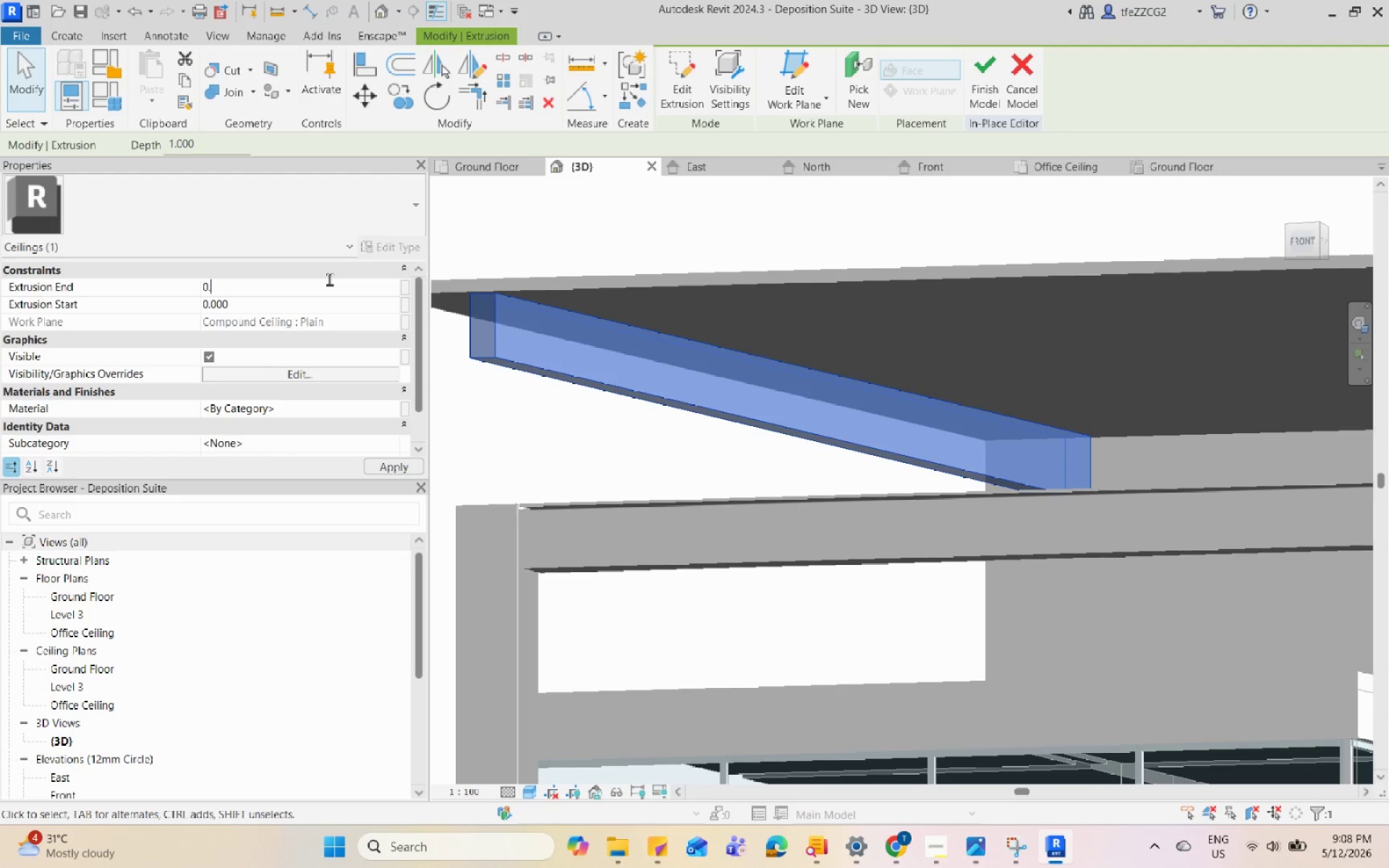 
key(Numpad5)
 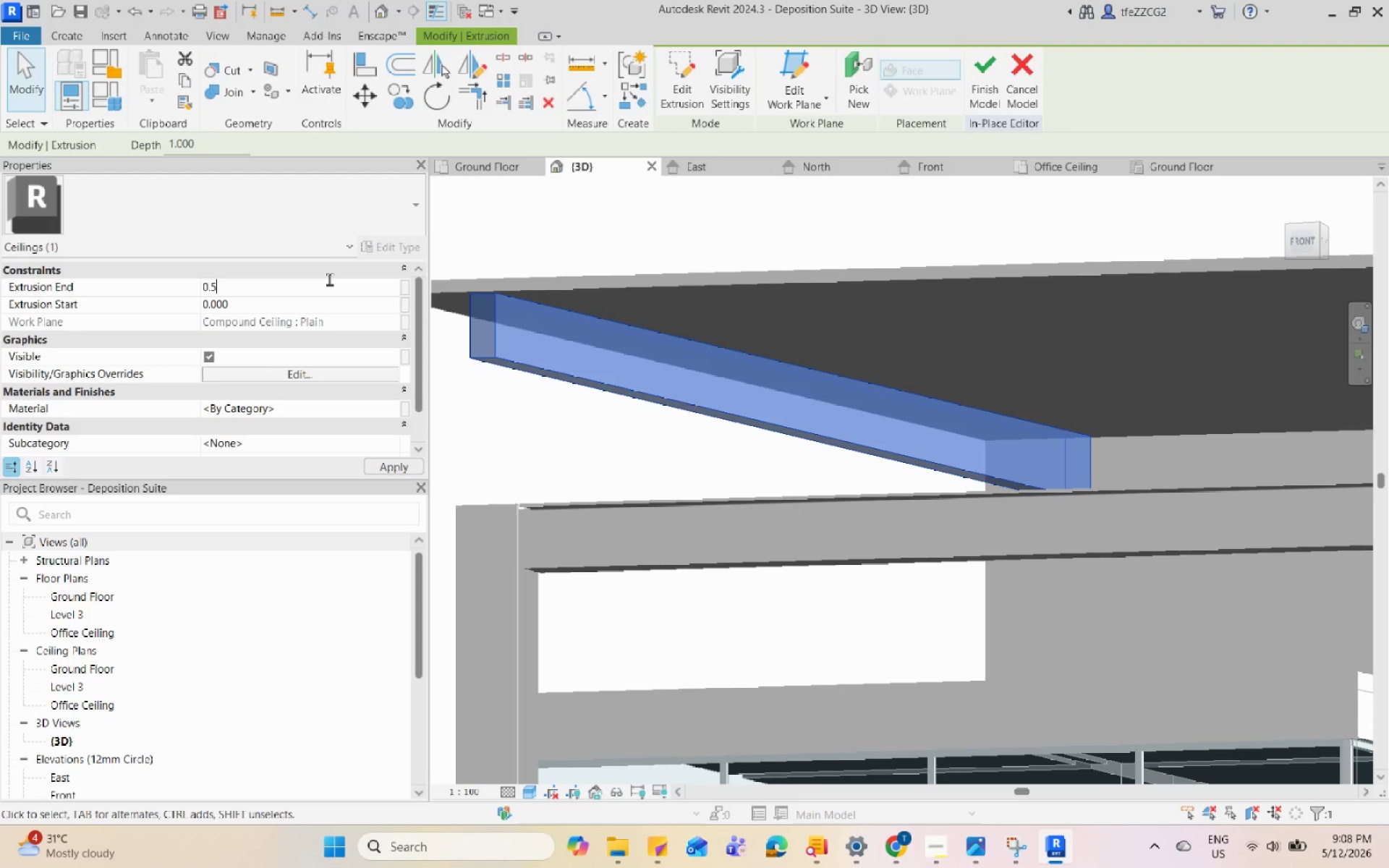 
key(Enter)
 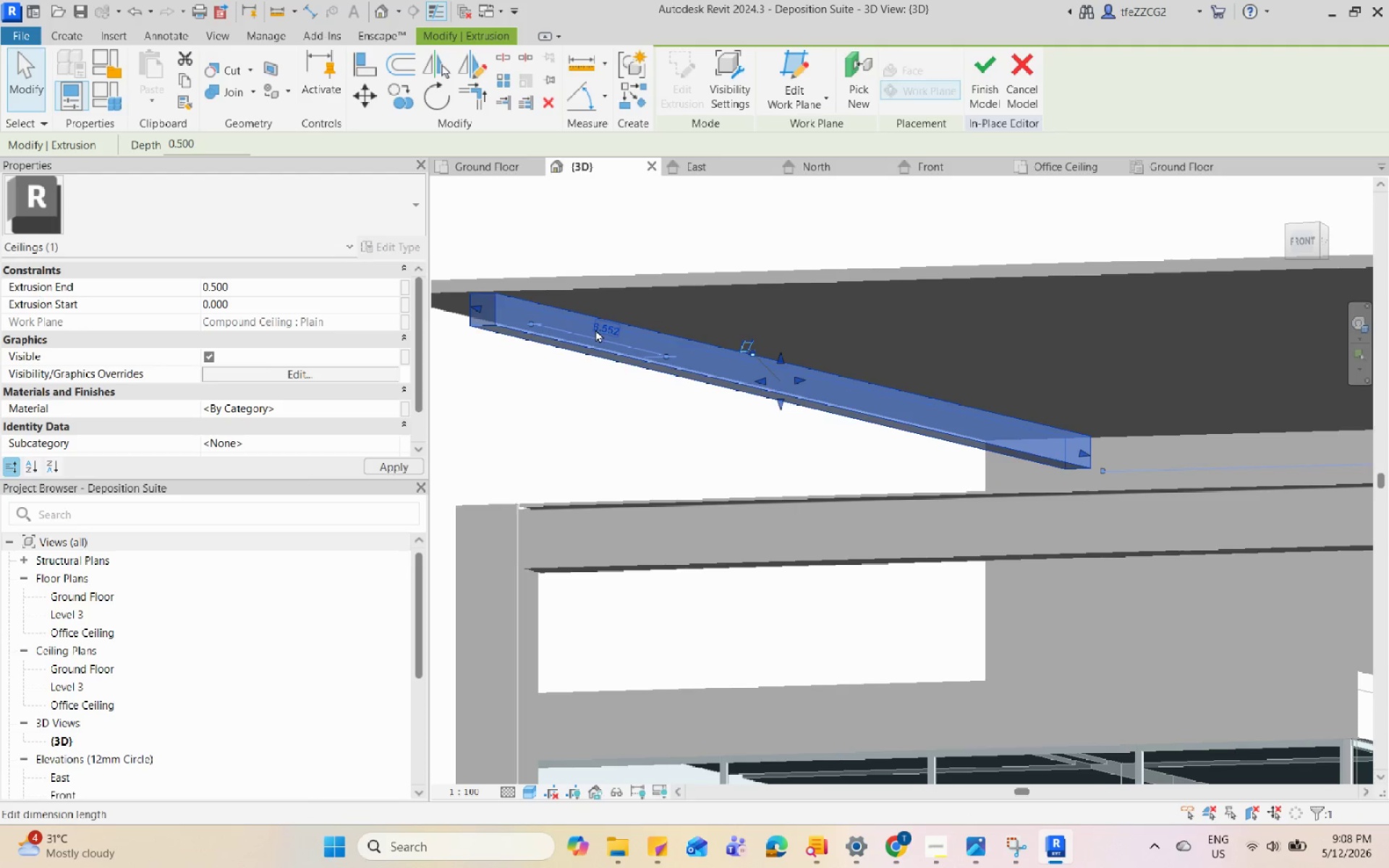 
hold_key(key=ShiftLeft, duration=1.23)
 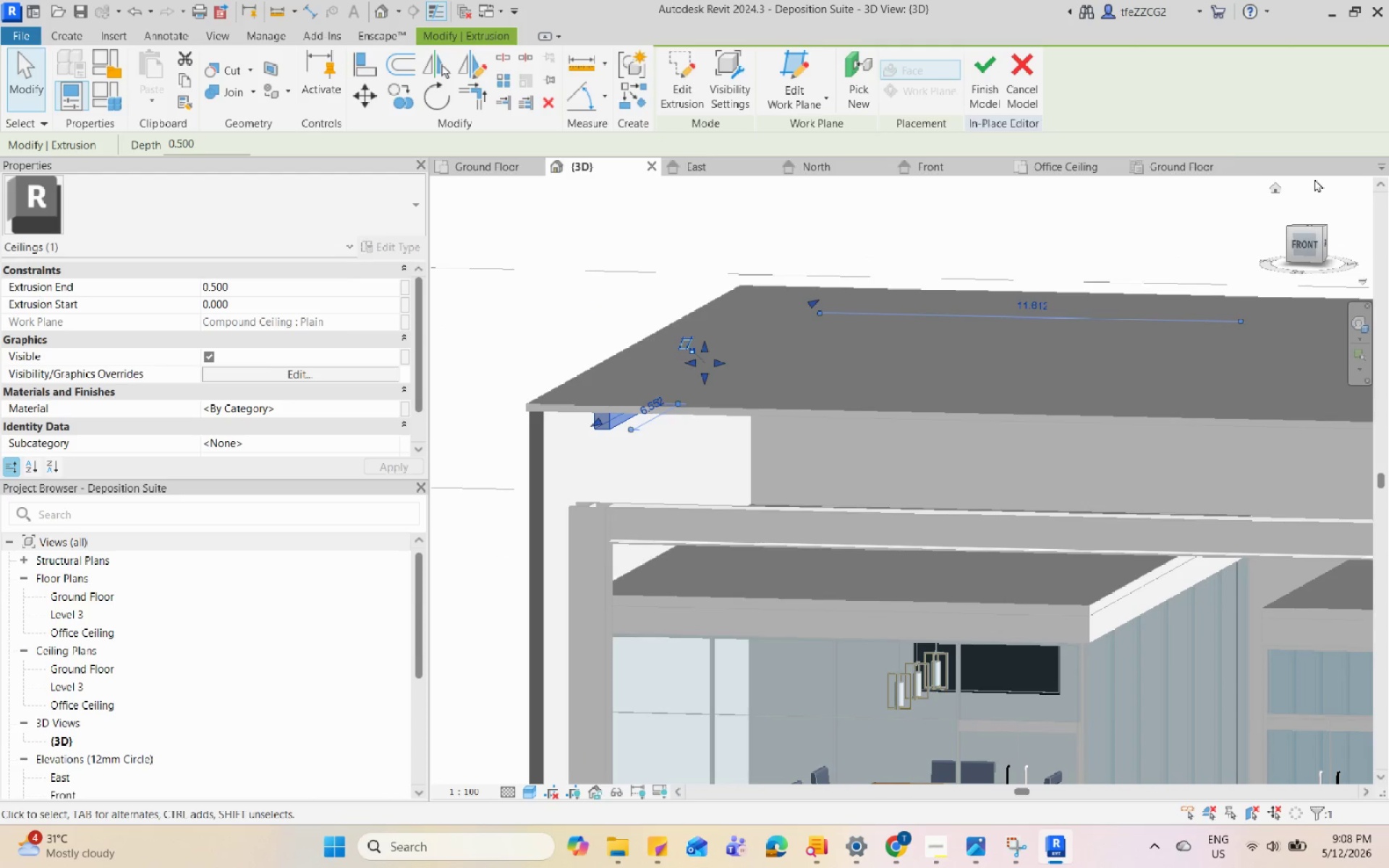 
scroll: coordinate [613, 346], scroll_direction: down, amount: 4.0
 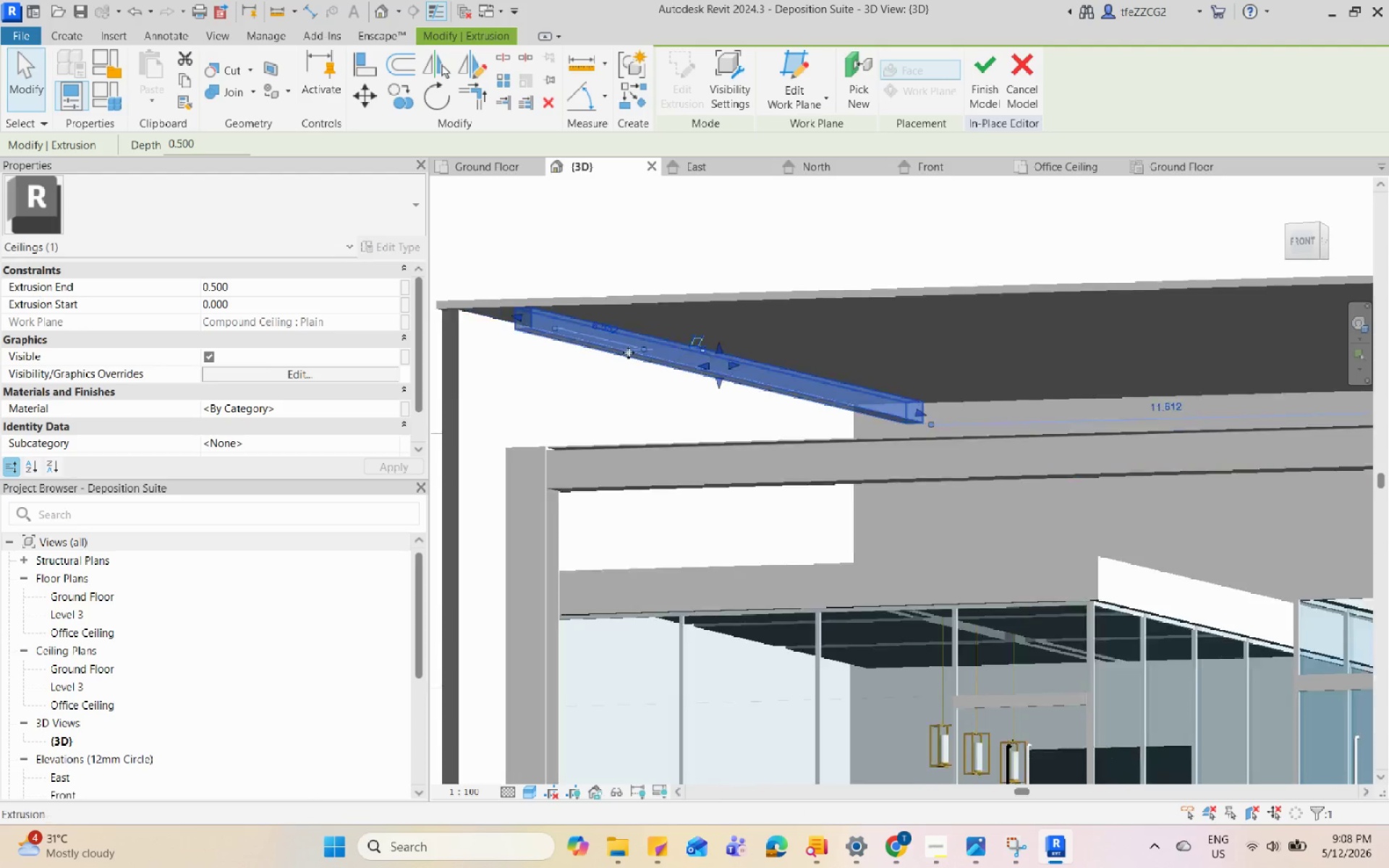 
left_click([1211, 164])
 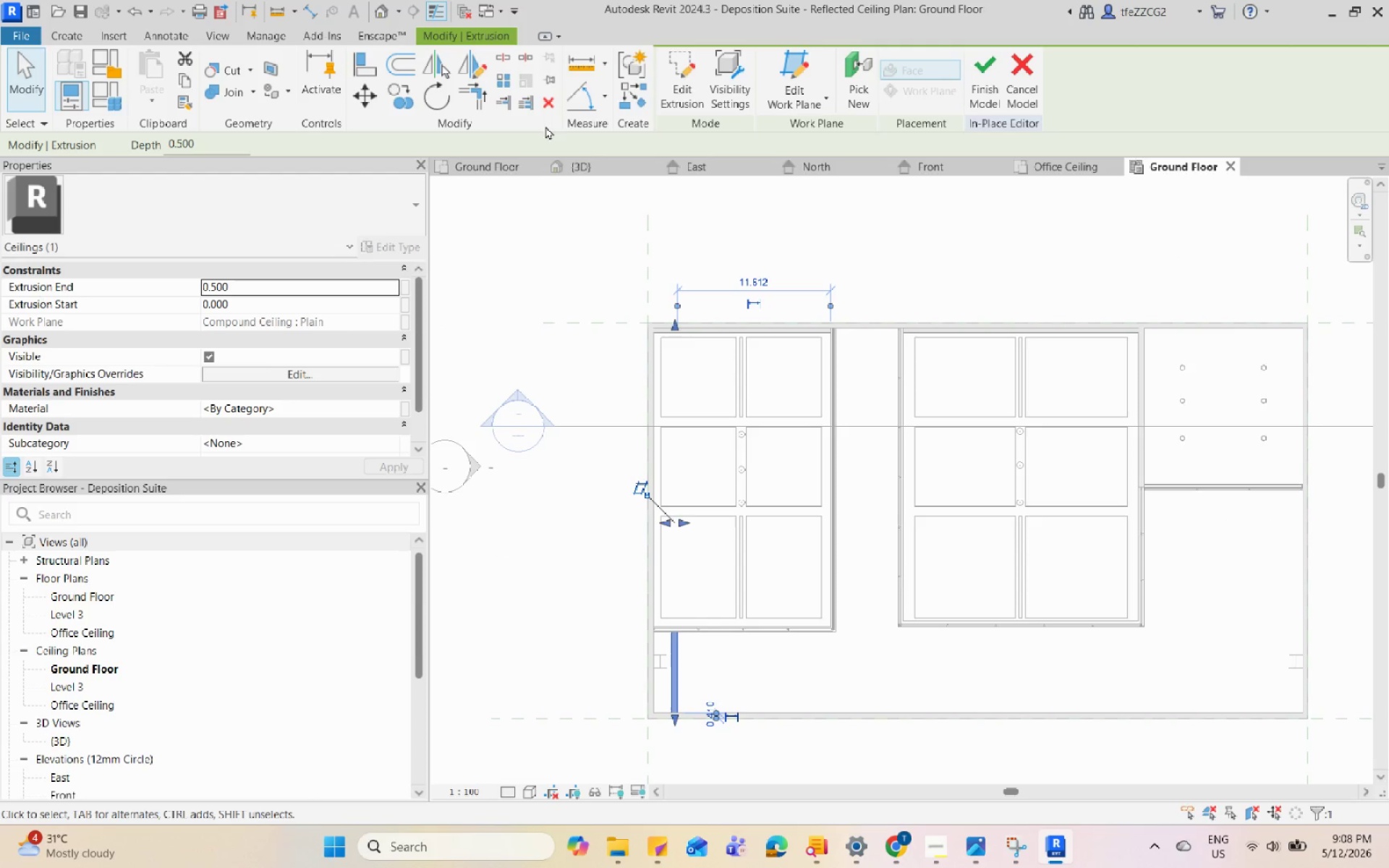 
left_click([507, 82])
 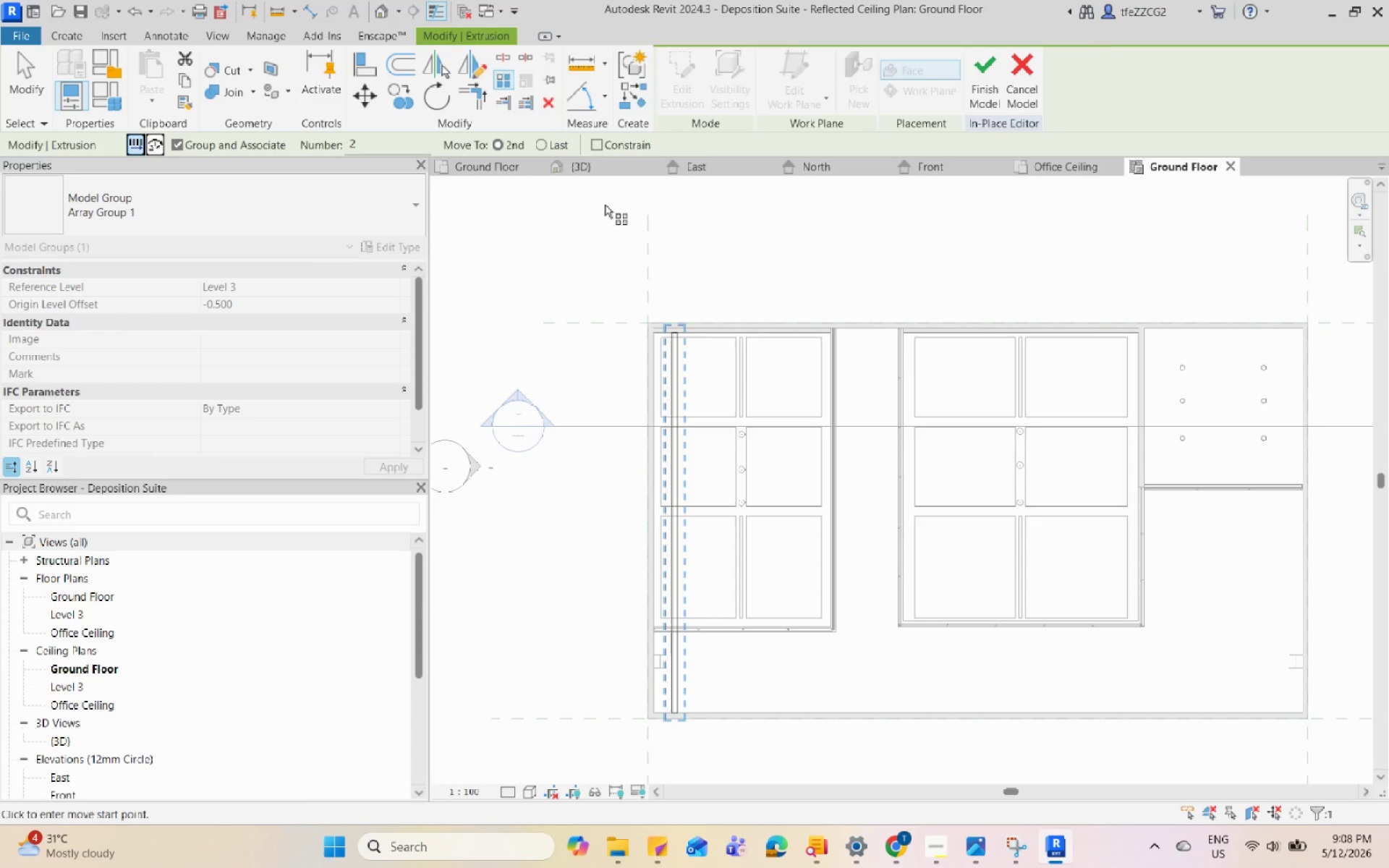 
left_click([540, 141])
 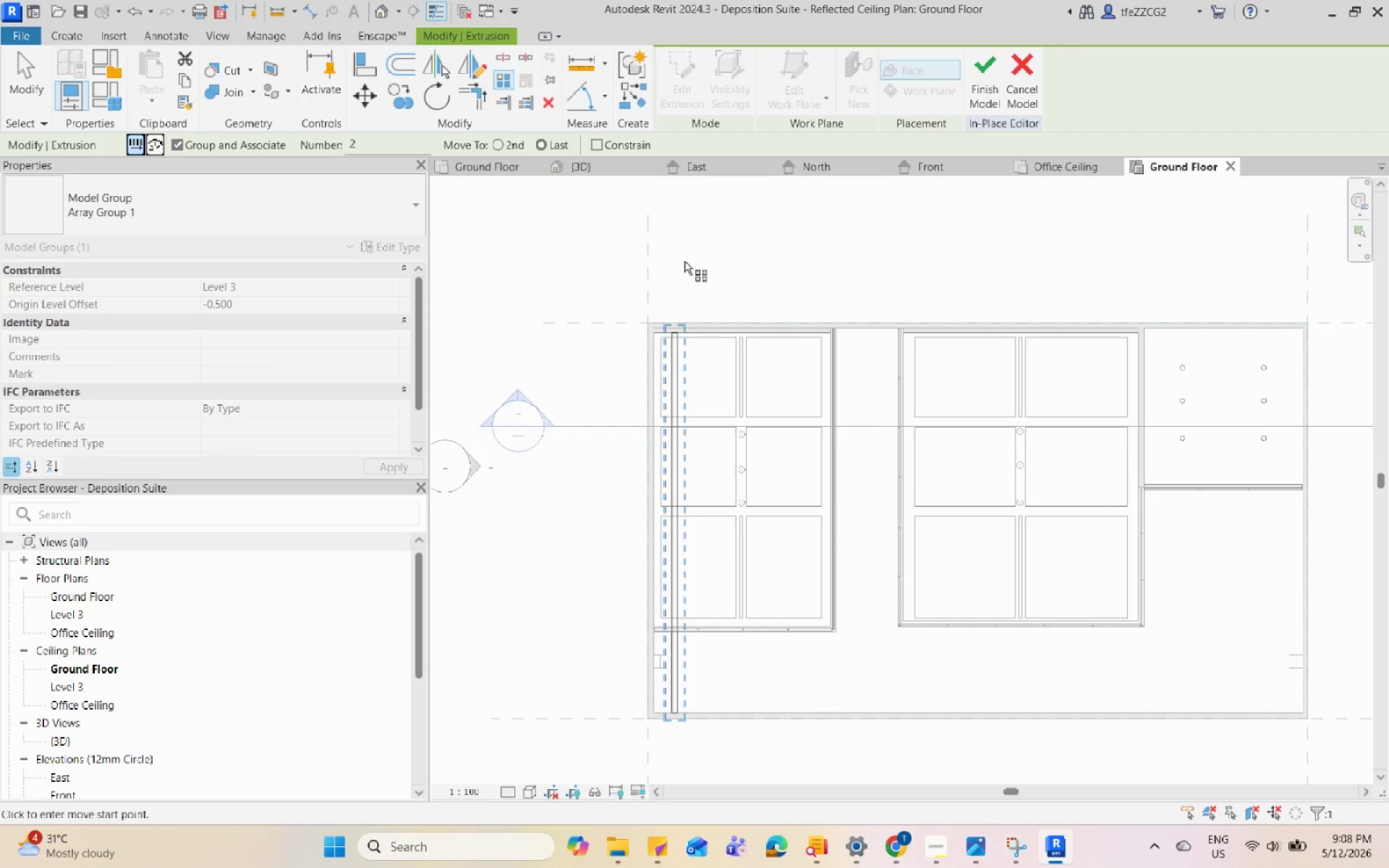 
scroll: coordinate [686, 279], scroll_direction: up, amount: 4.0
 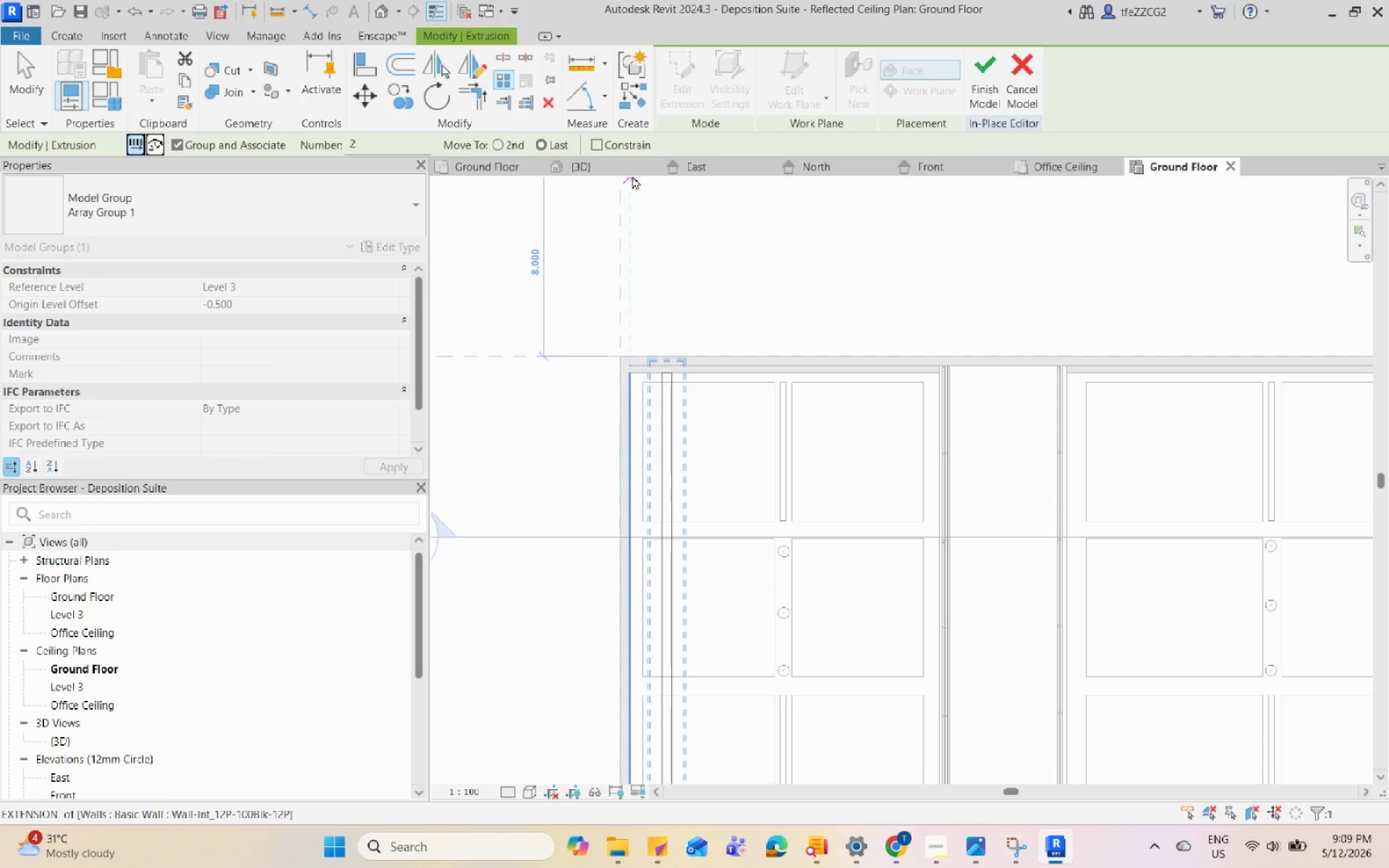 
left_click([600, 144])
 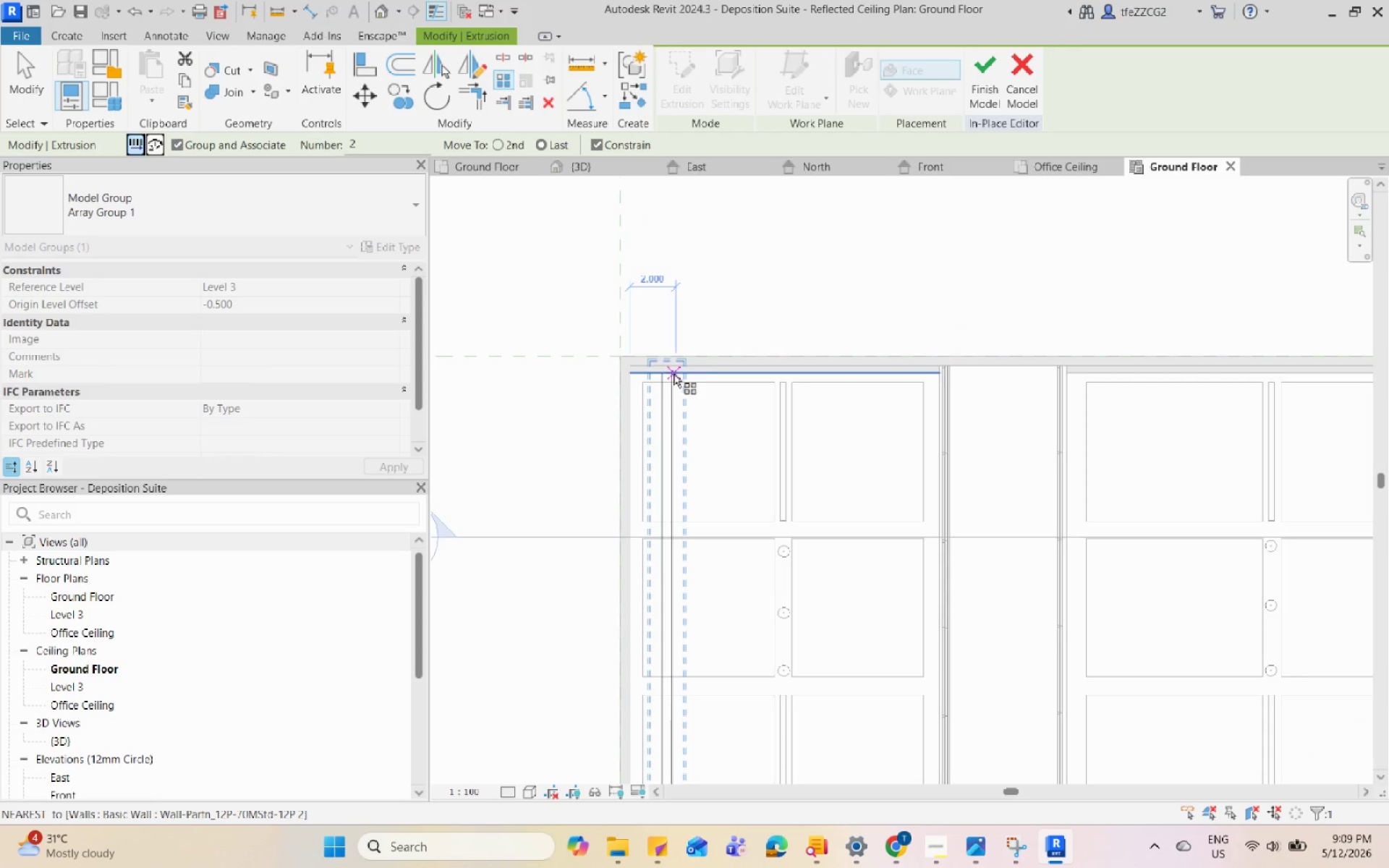 
scroll: coordinate [666, 375], scroll_direction: up, amount: 10.0
 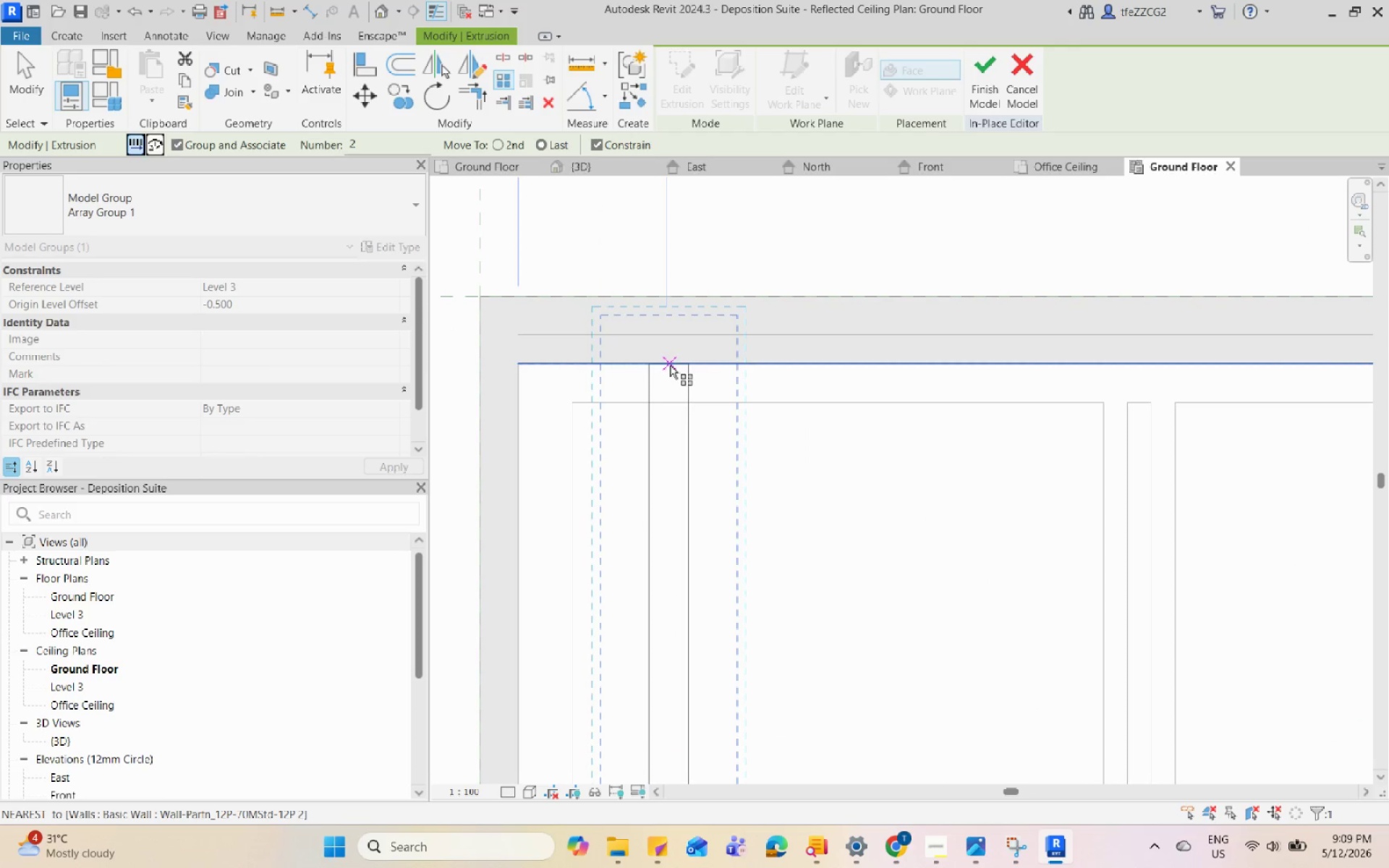 
left_click([670, 365])
 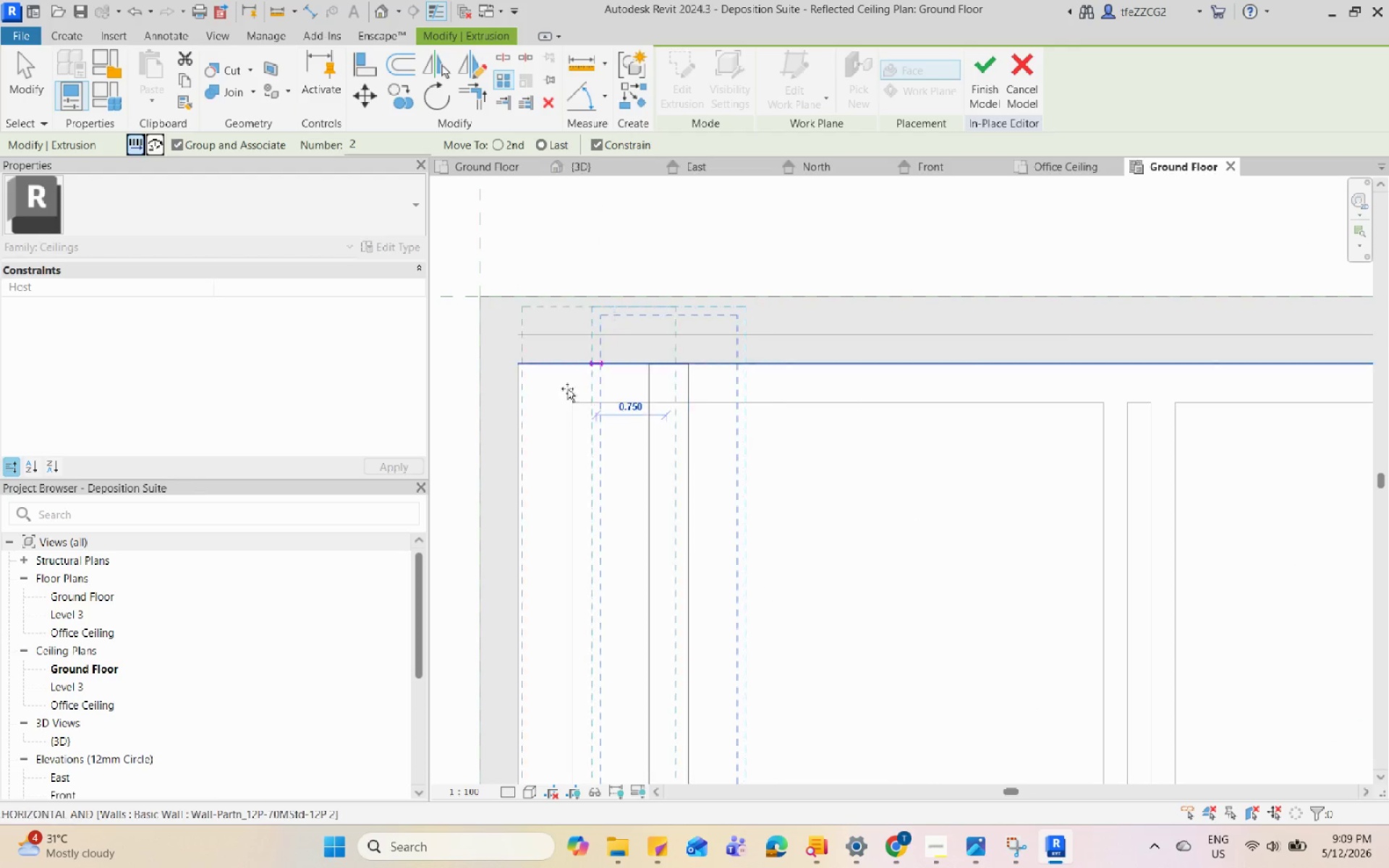 
scroll: coordinate [837, 359], scroll_direction: down, amount: 6.0
 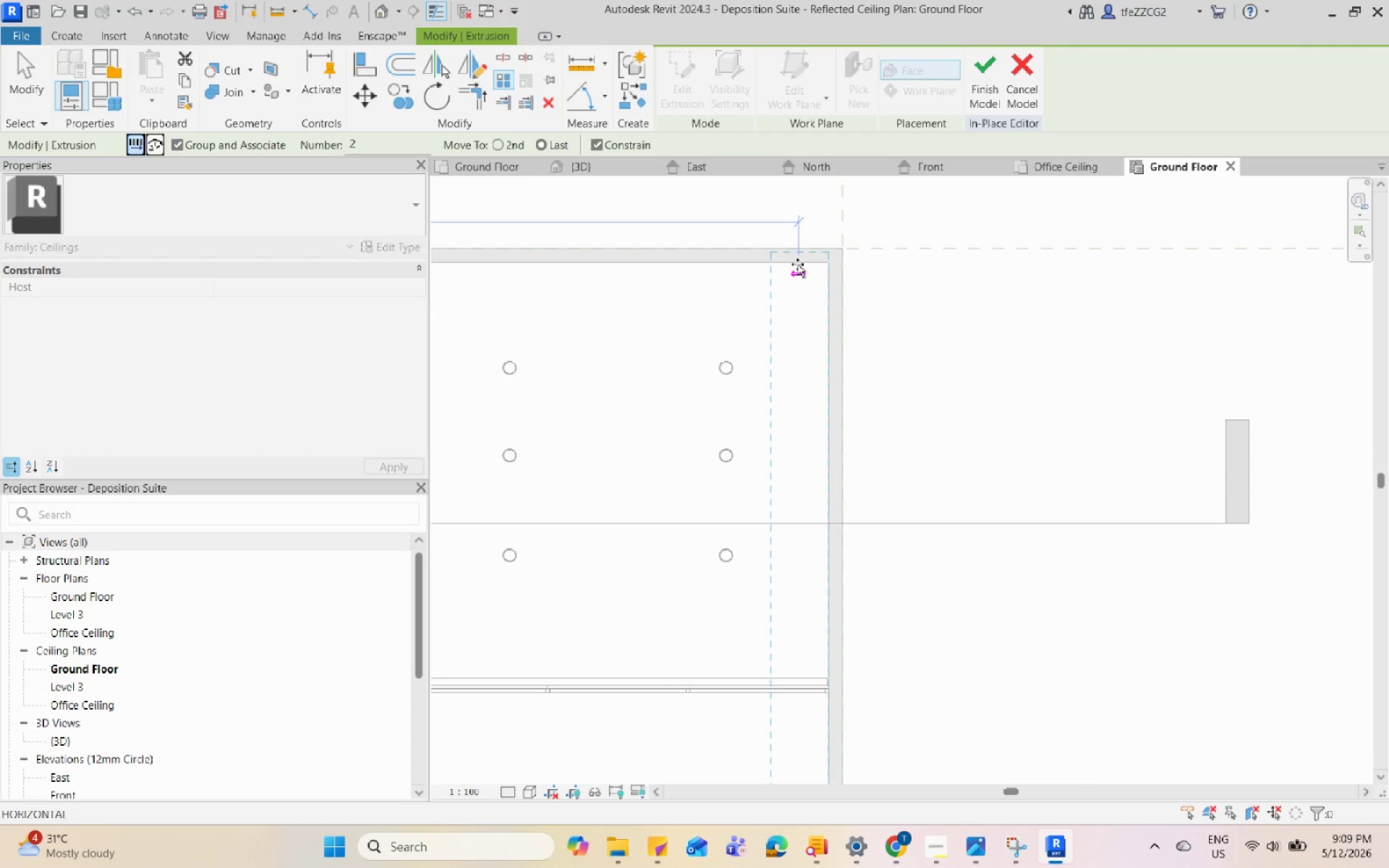 
left_click([792, 263])
 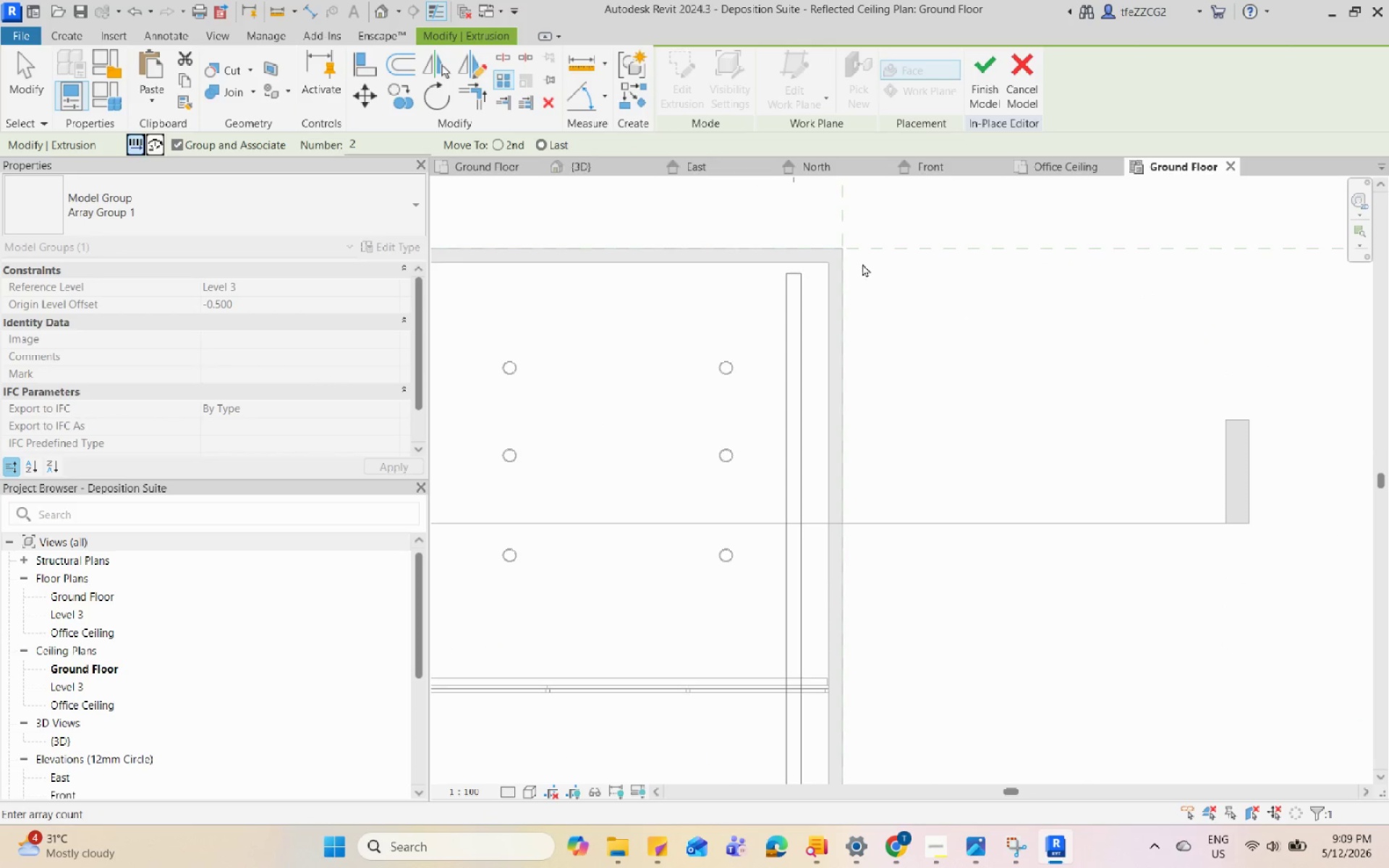 
scroll: coordinate [995, 595], scroll_direction: down, amount: 11.0
 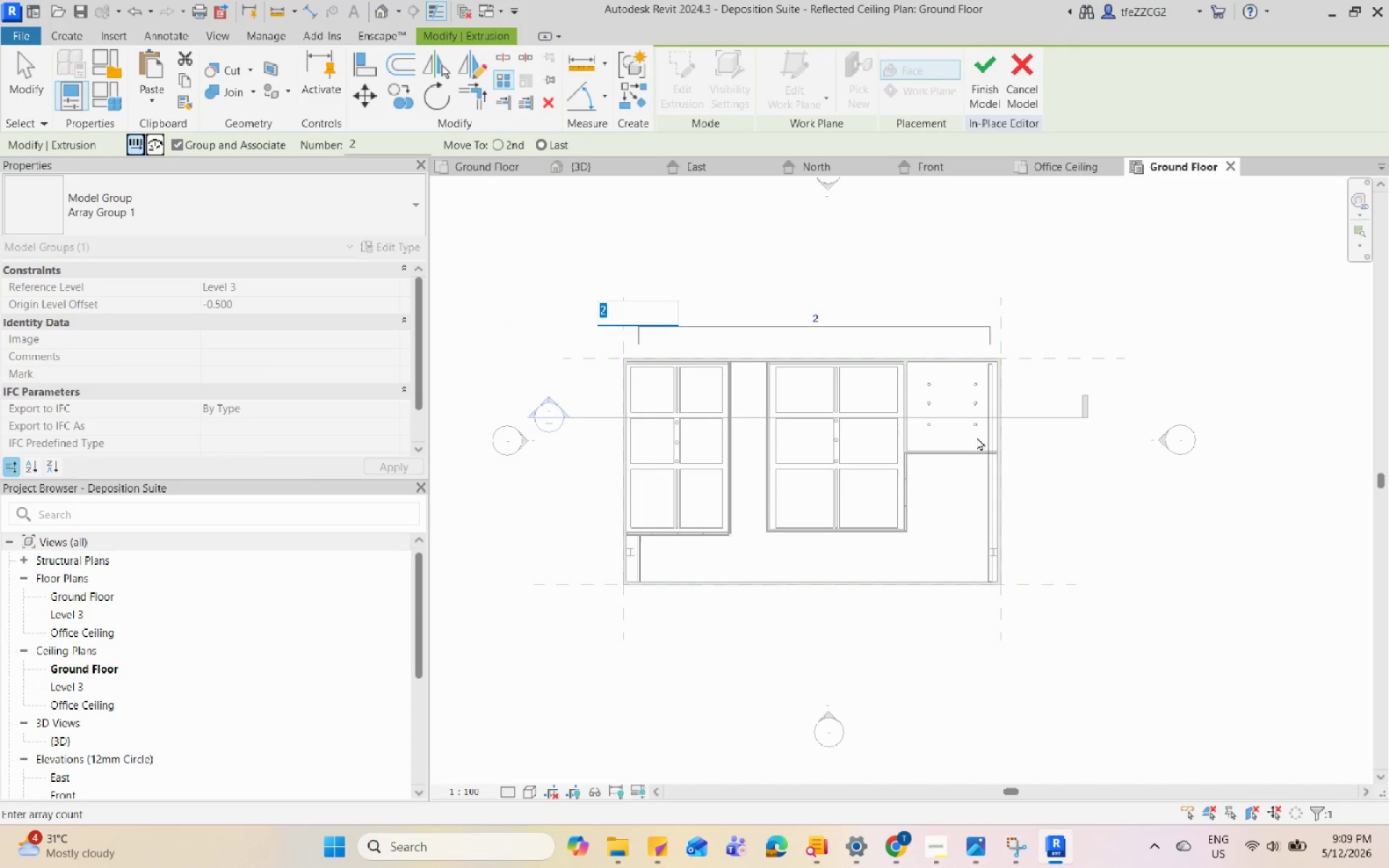 
scroll: coordinate [975, 363], scroll_direction: none, amount: 0.0
 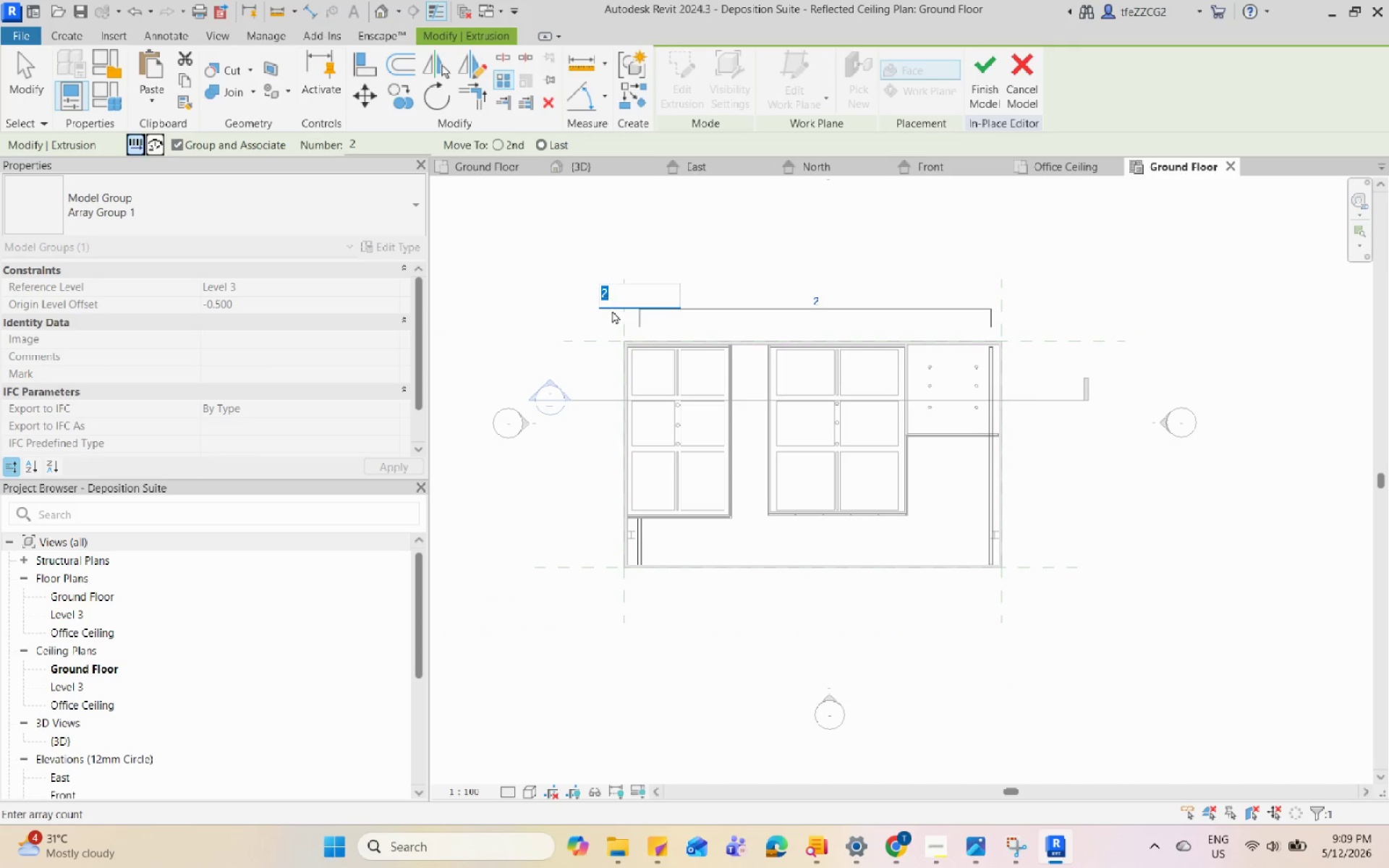 
scroll: coordinate [608, 307], scroll_direction: up, amount: 2.0
 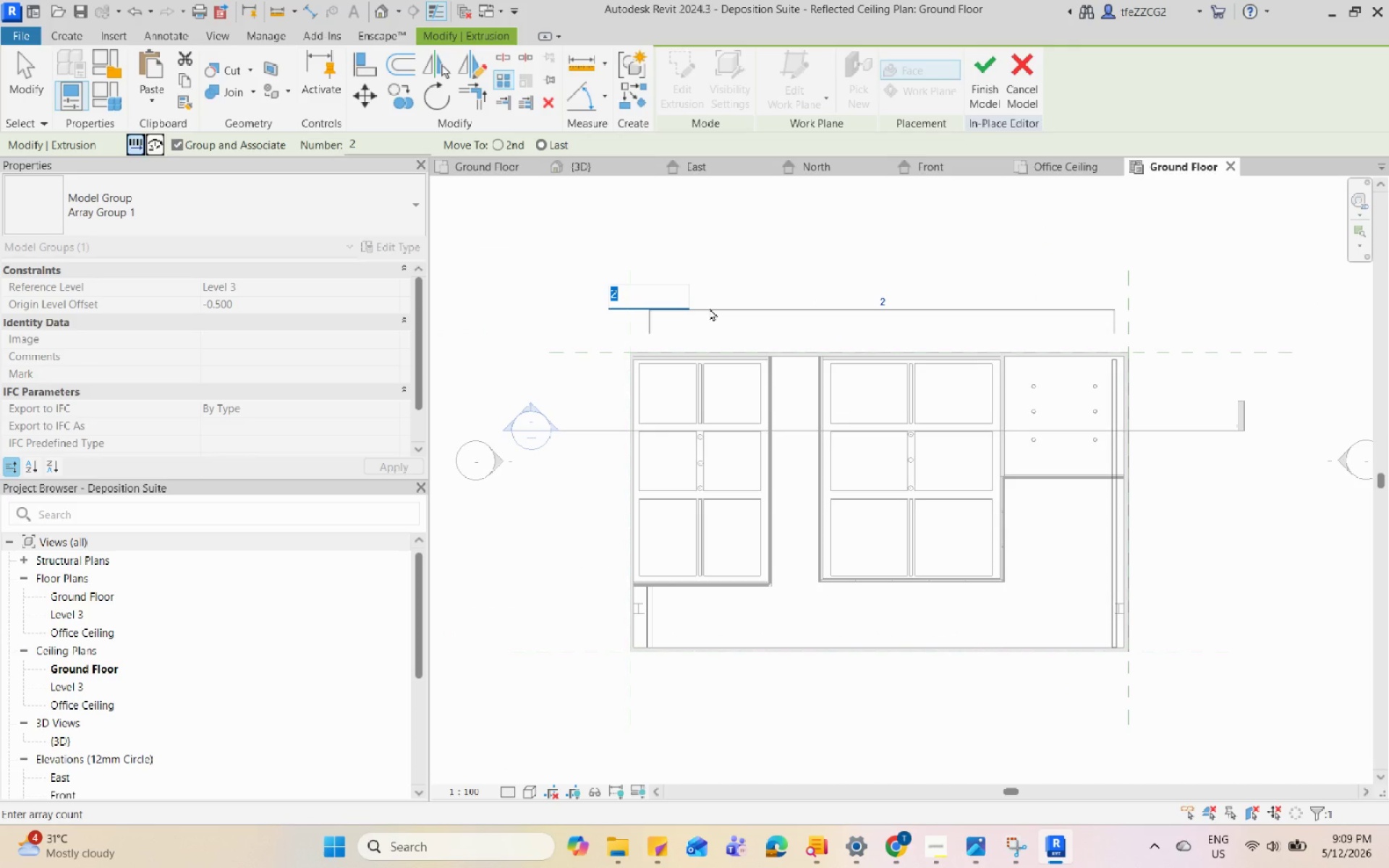 
key(Numpad1)
 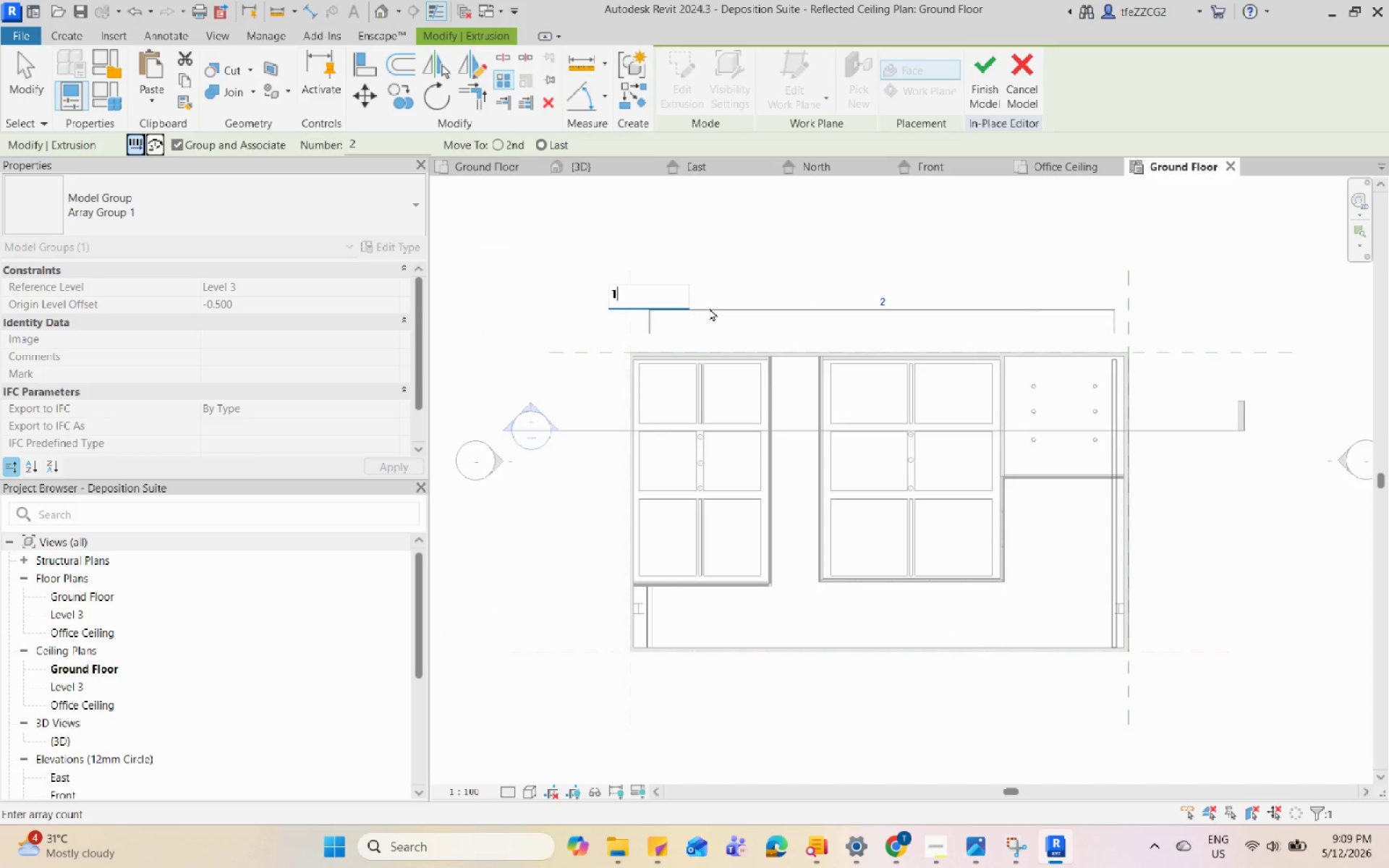 
key(Numpad0)
 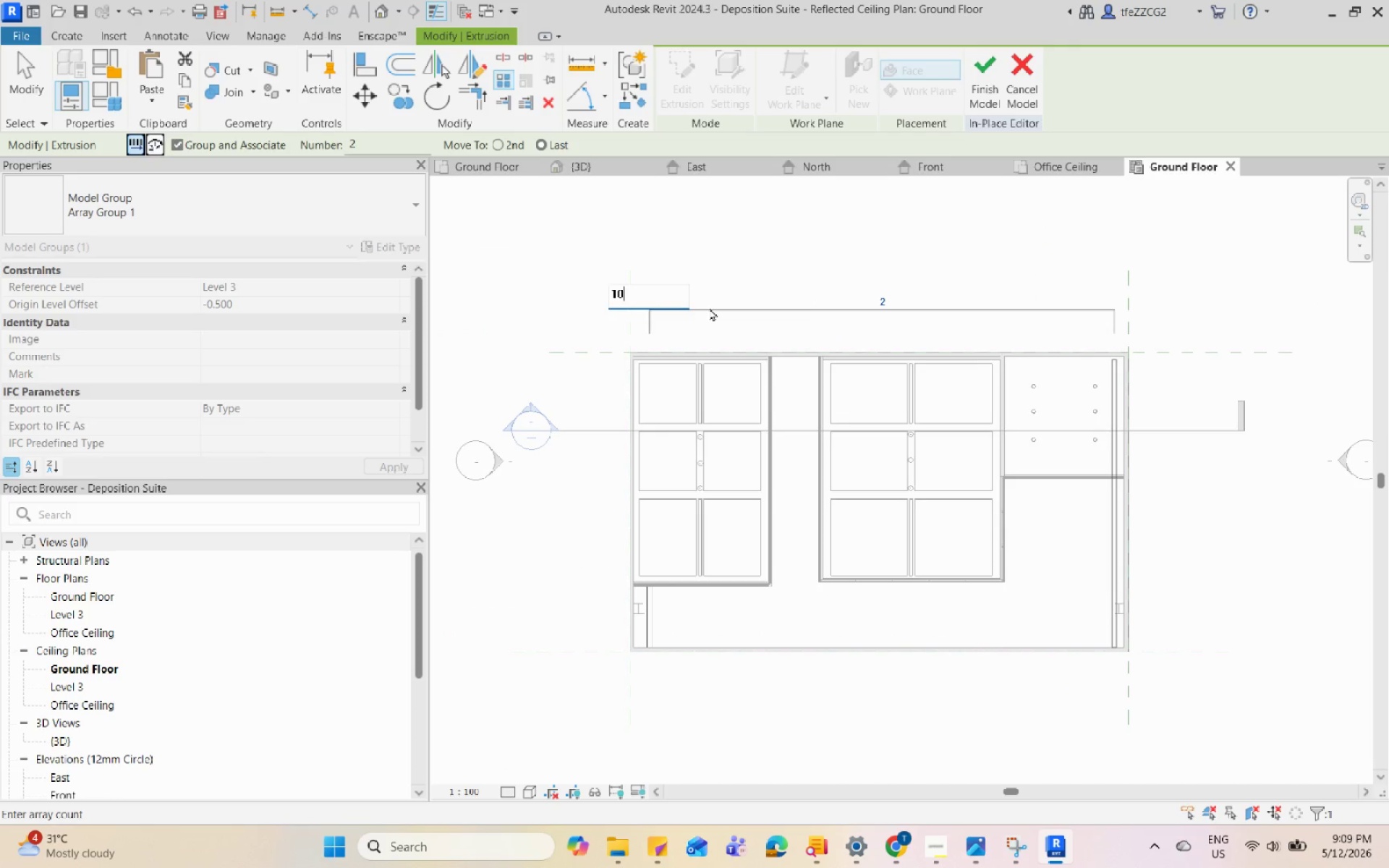 
key(Enter)
 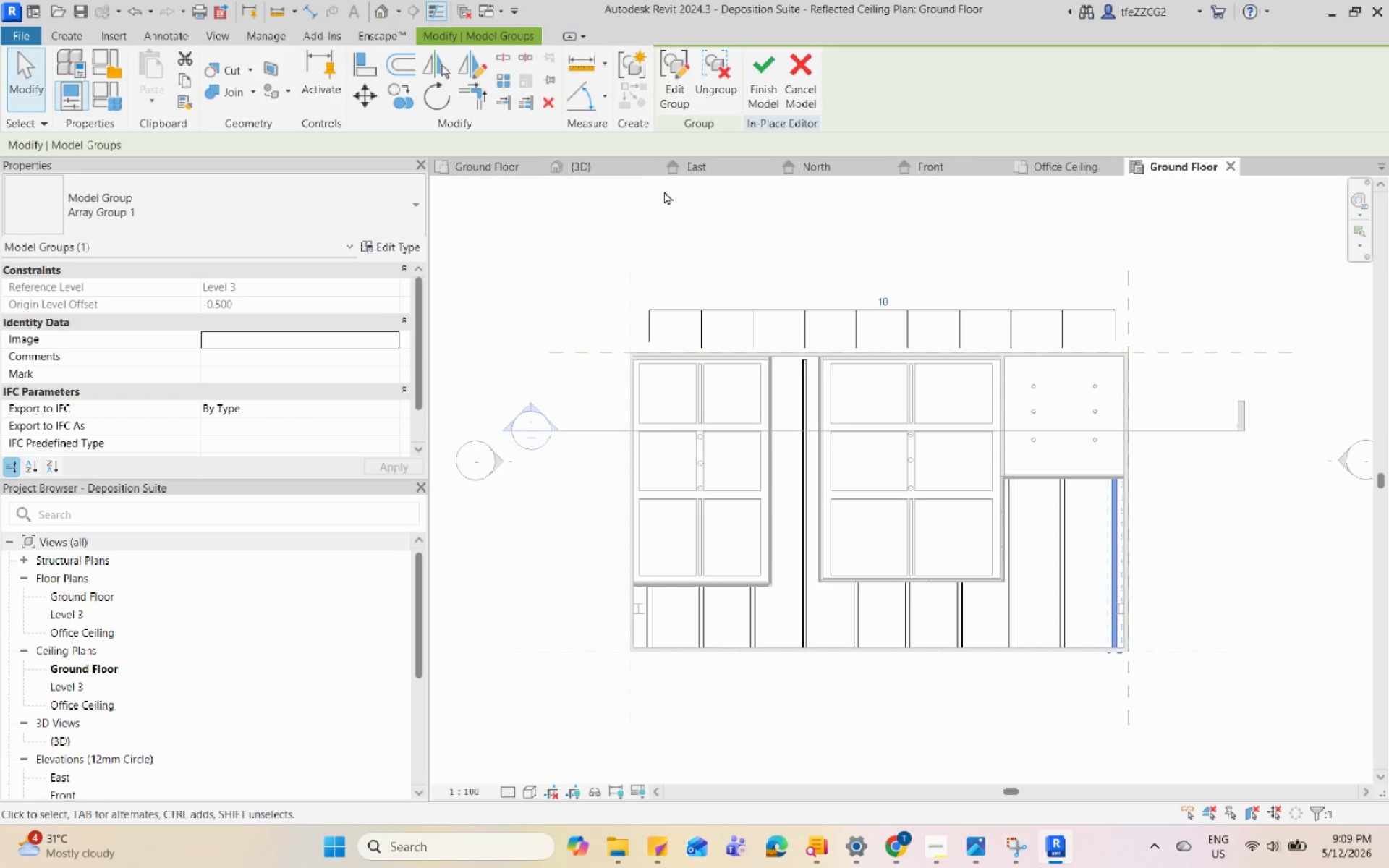 
left_click([882, 298])
 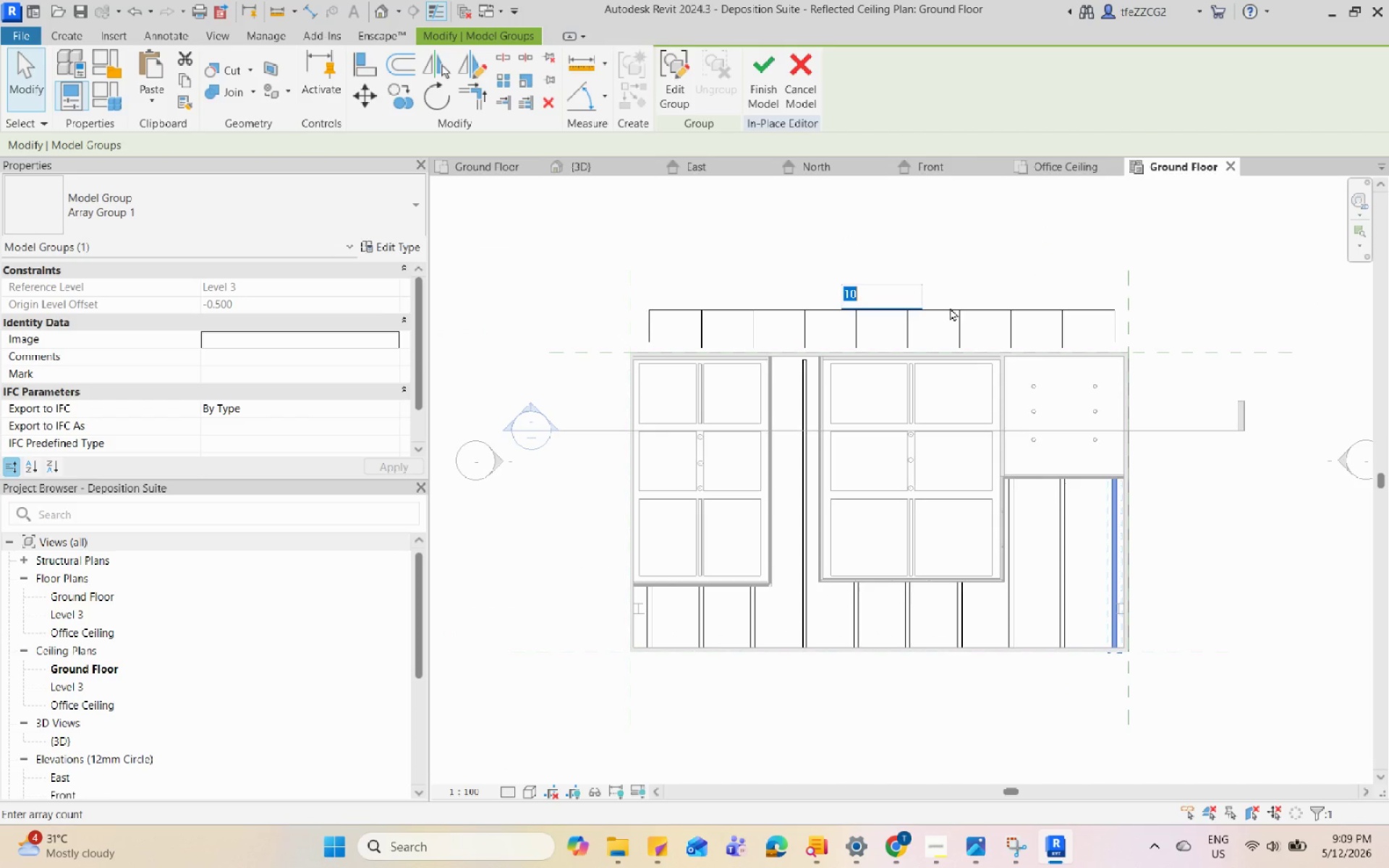 
key(Numpad1)
 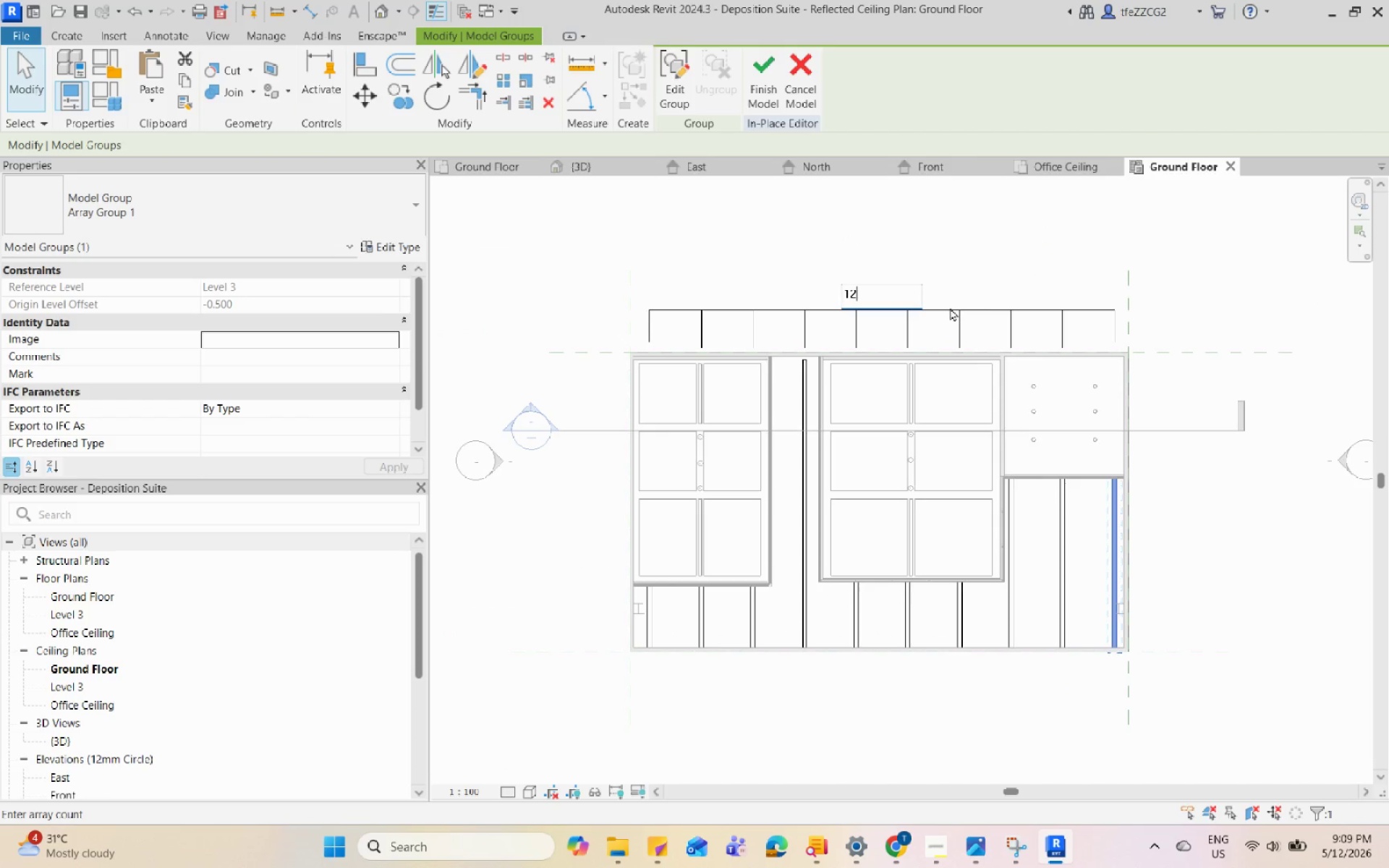 
key(Numpad2)
 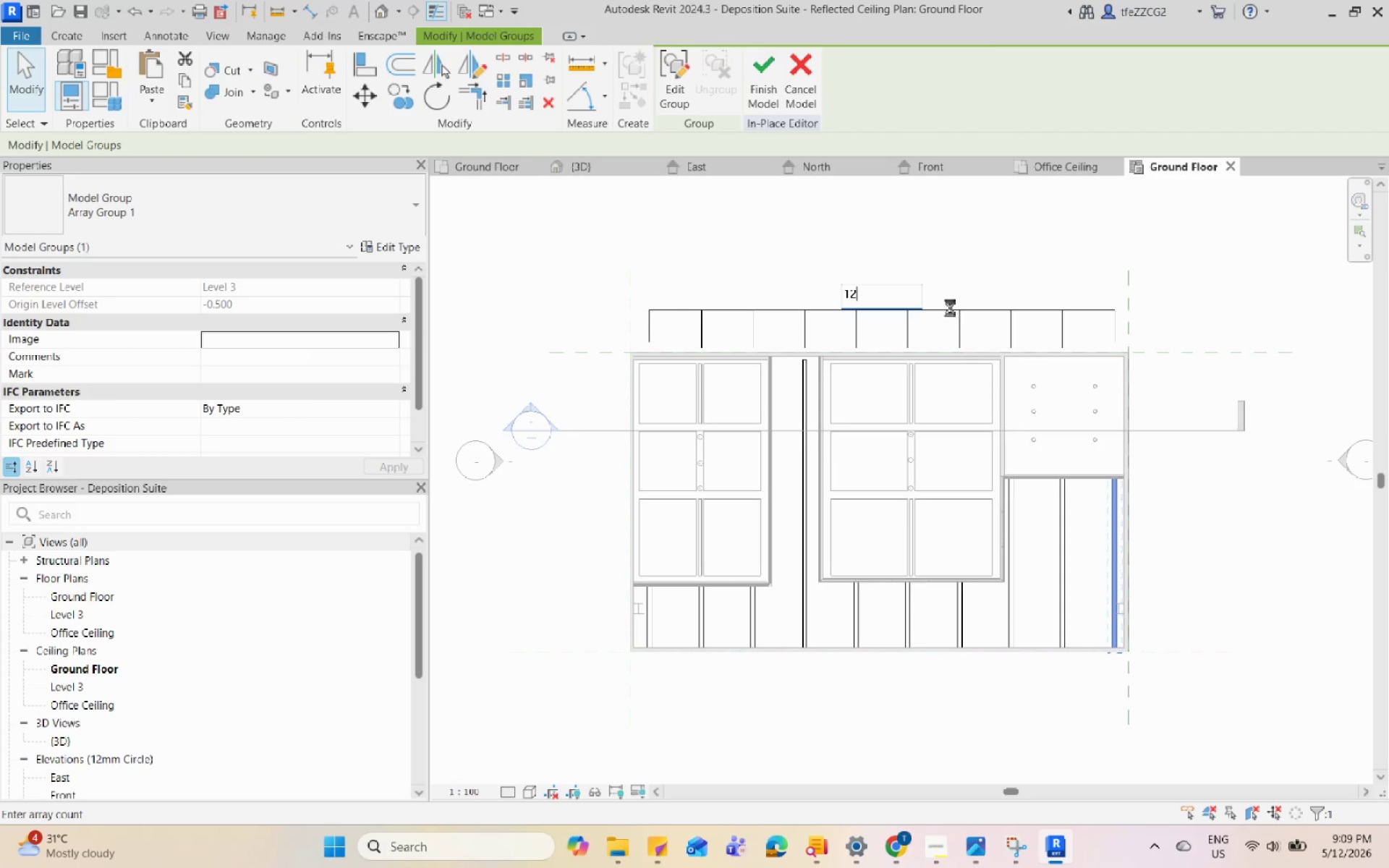 
key(Enter)
 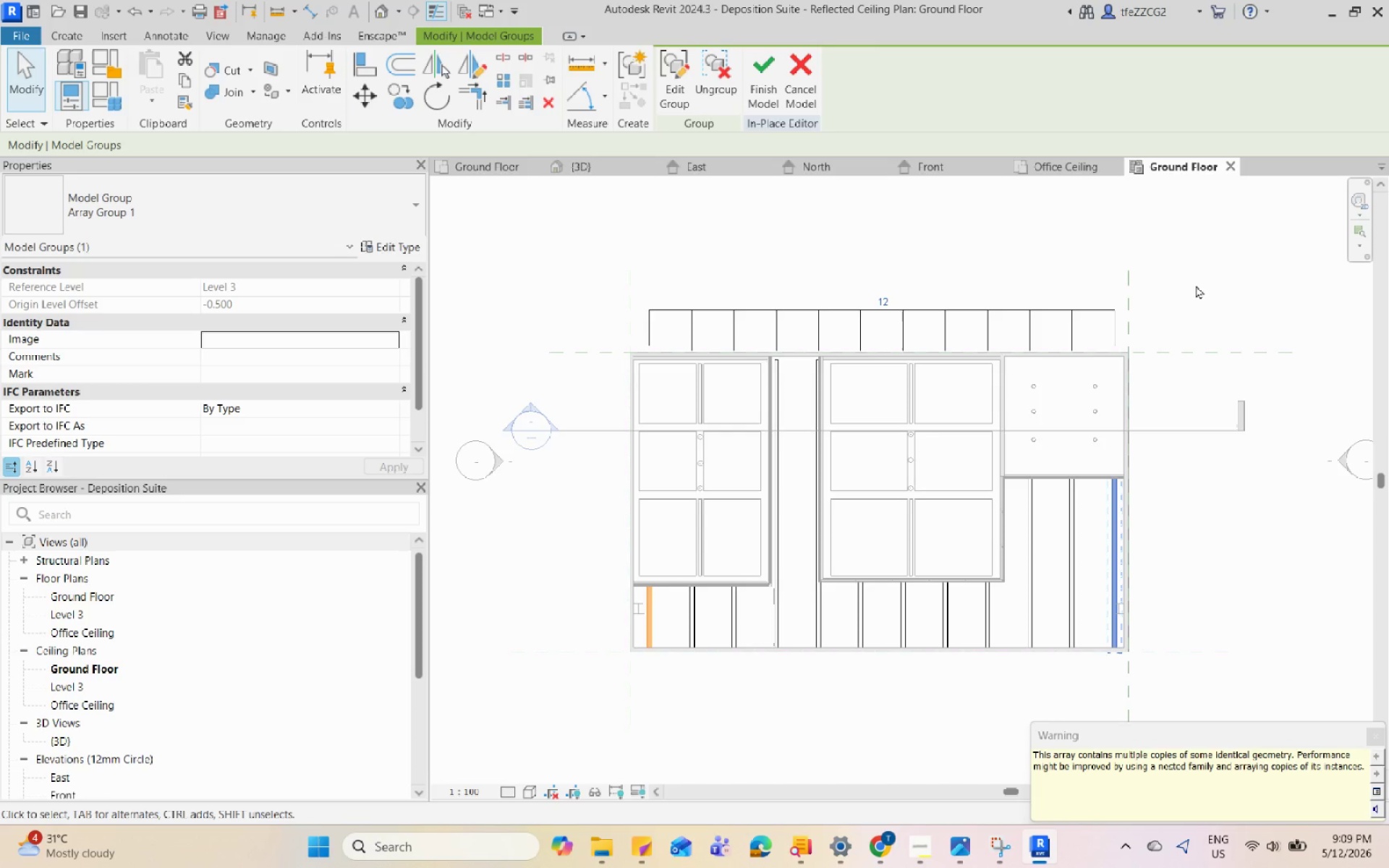 
left_click([1197, 285])
 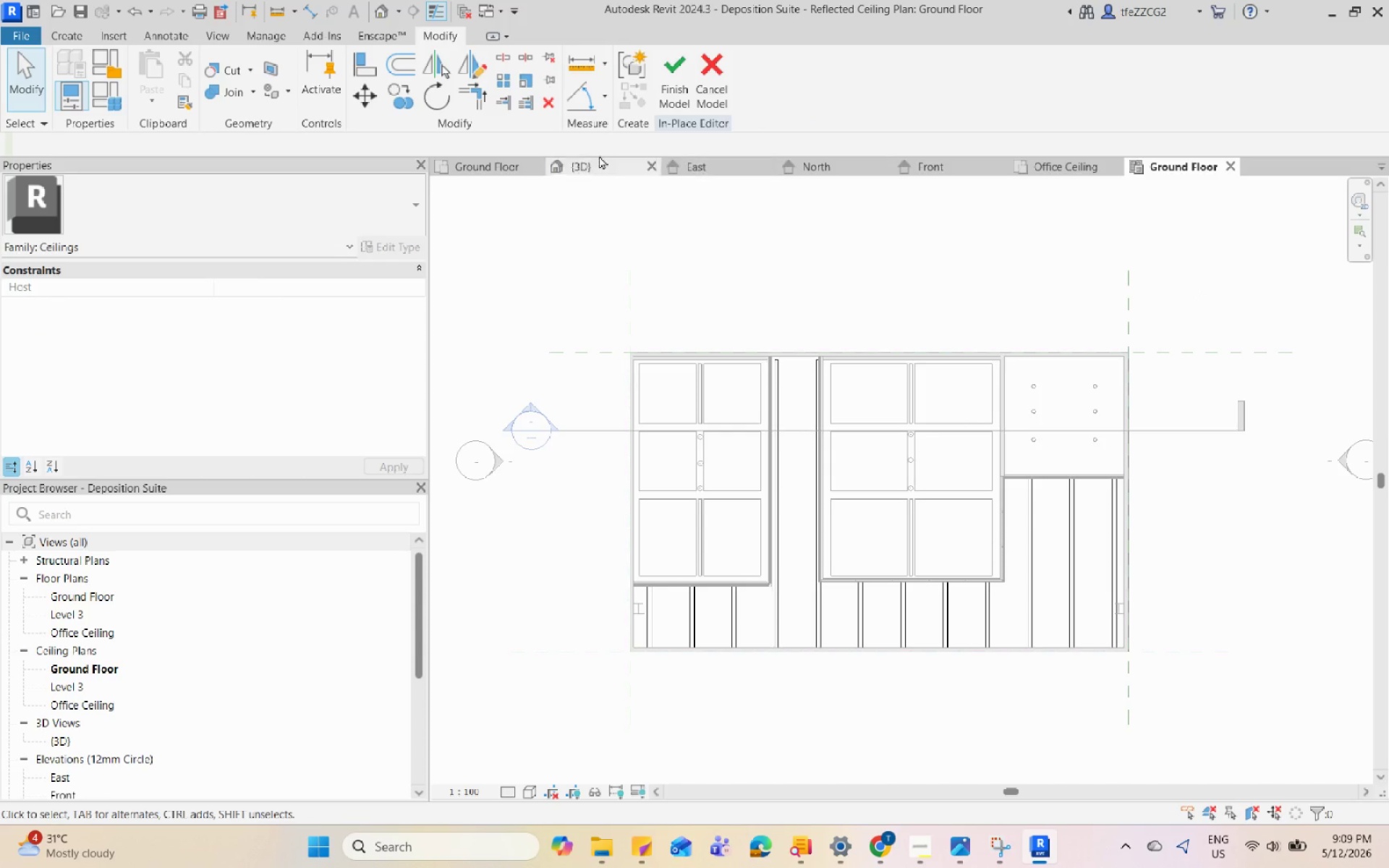 
left_click([598, 166])
 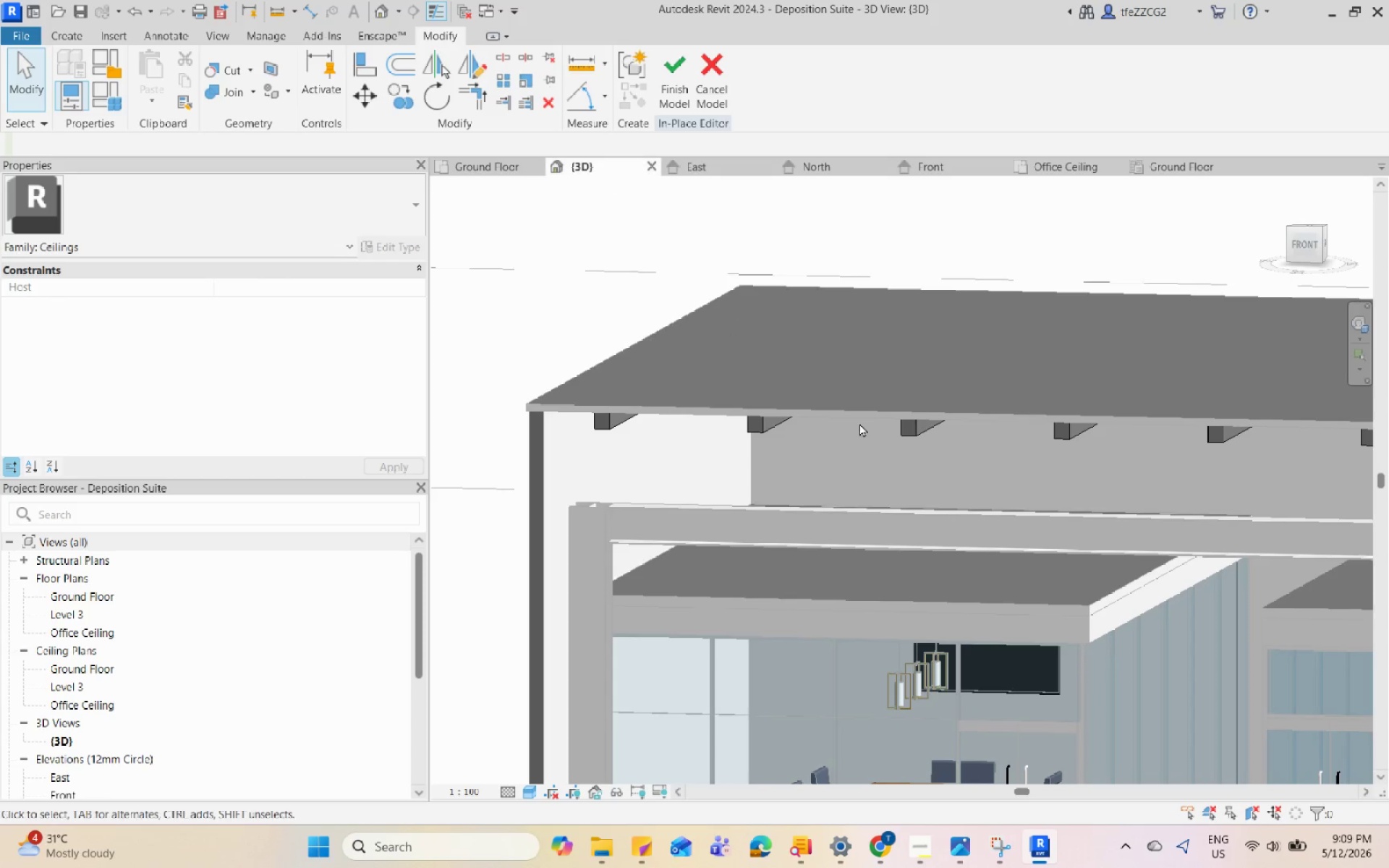 
hold_key(key=ShiftLeft, duration=1.02)
 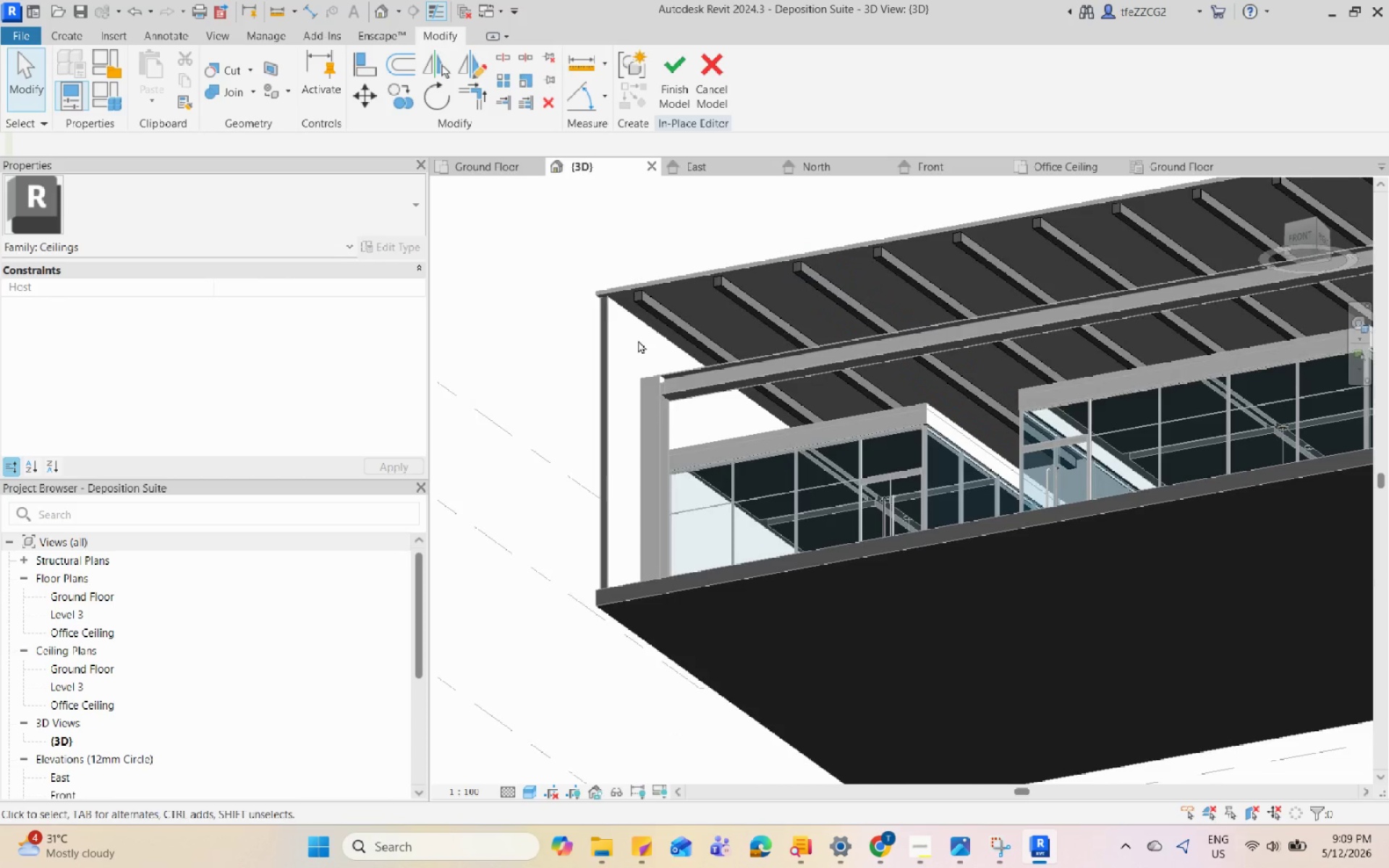 
scroll: coordinate [869, 436], scroll_direction: down, amount: 4.0
 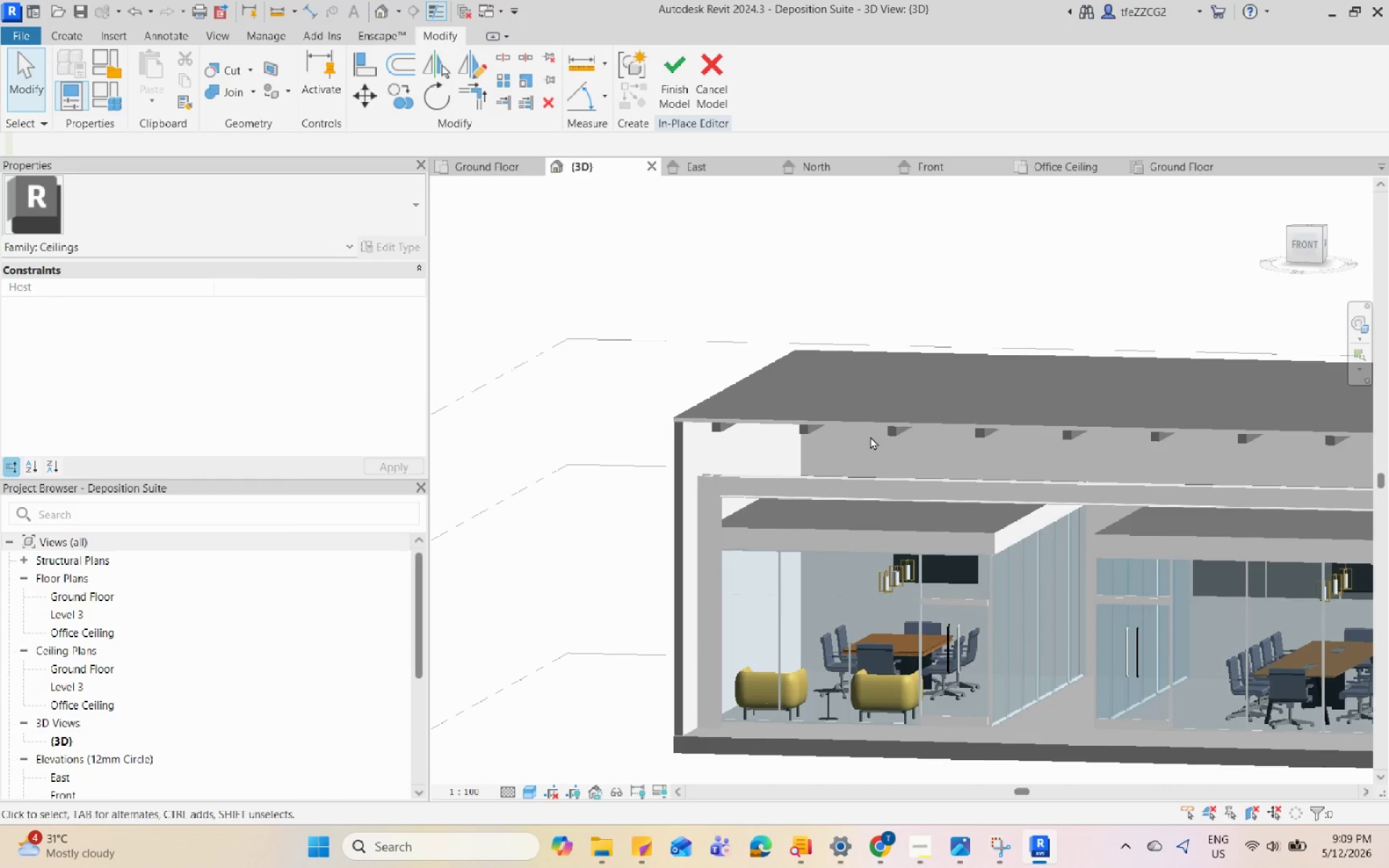 
hold_key(key=ShiftLeft, duration=0.48)
 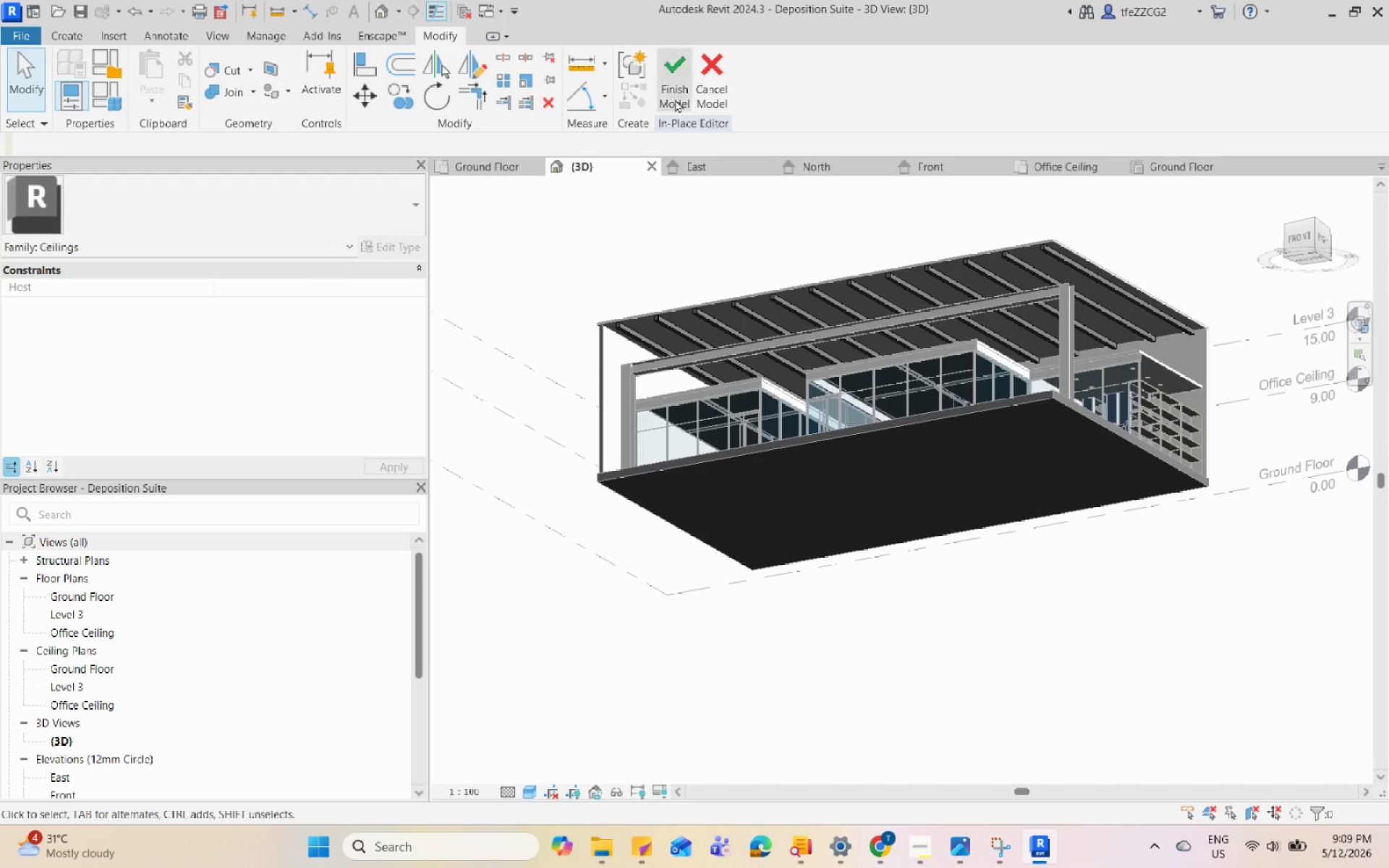 
left_click([655, 88])
 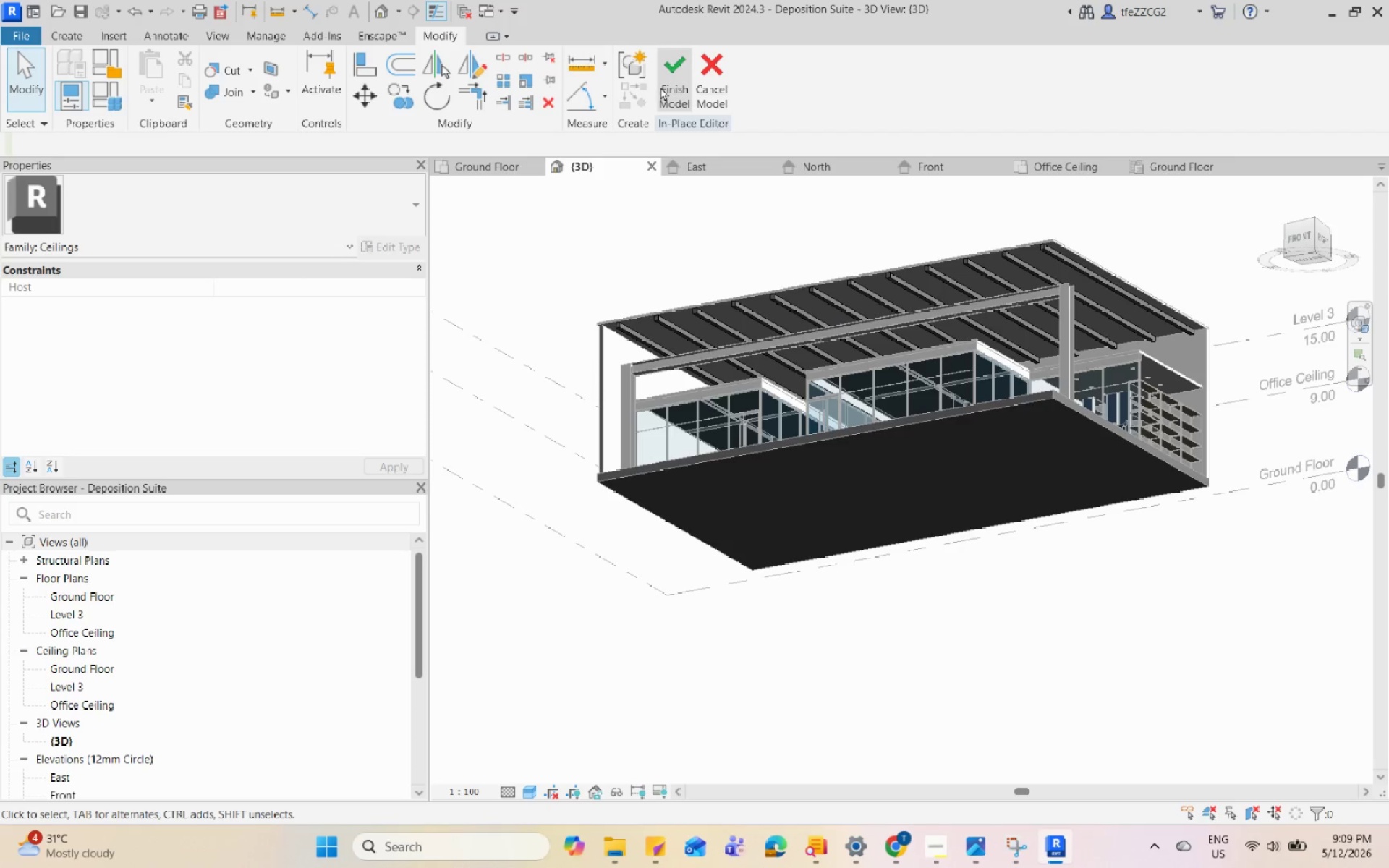 
scroll: coordinate [888, 278], scroll_direction: down, amount: 4.0
 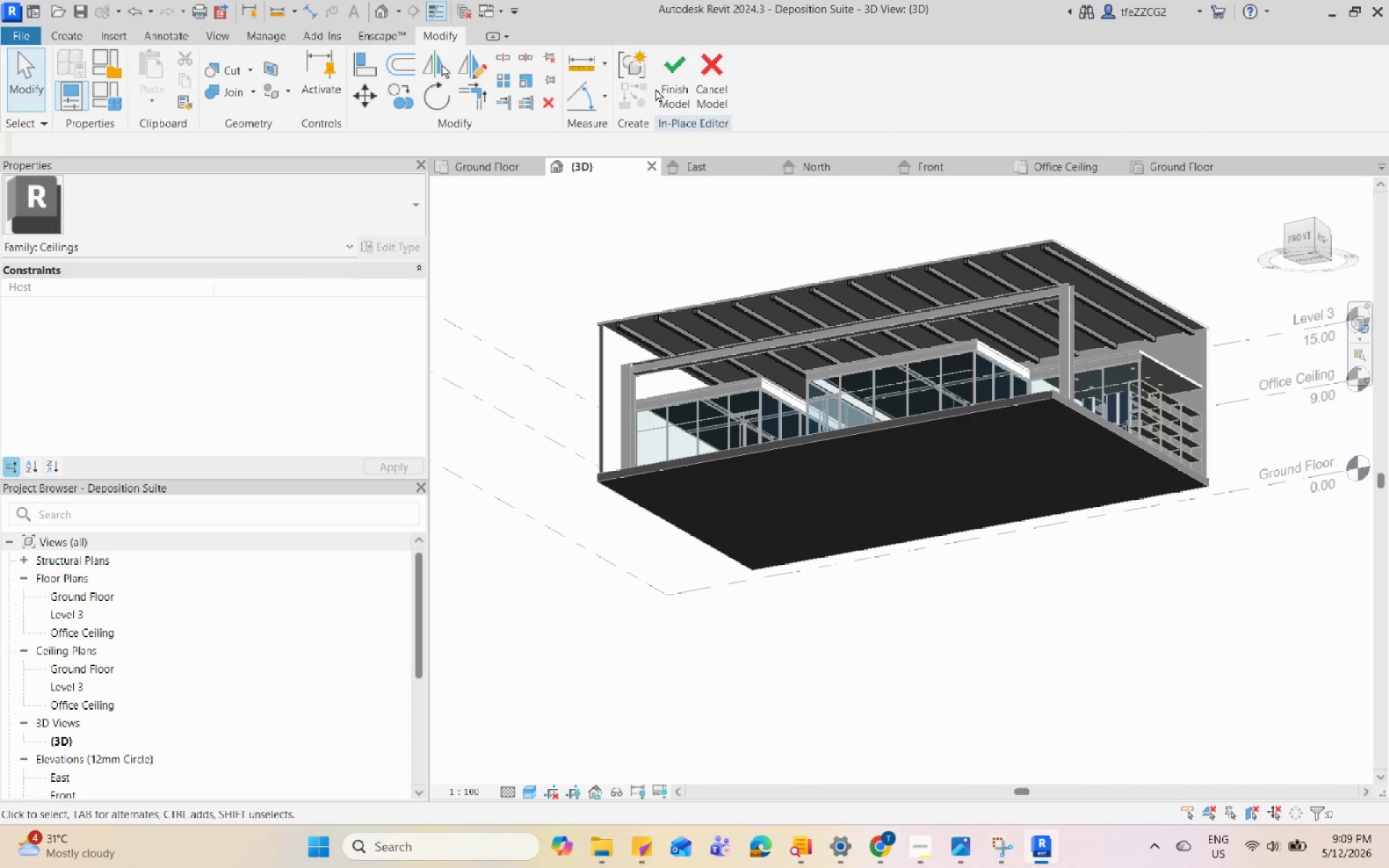 
double_click([671, 87])
 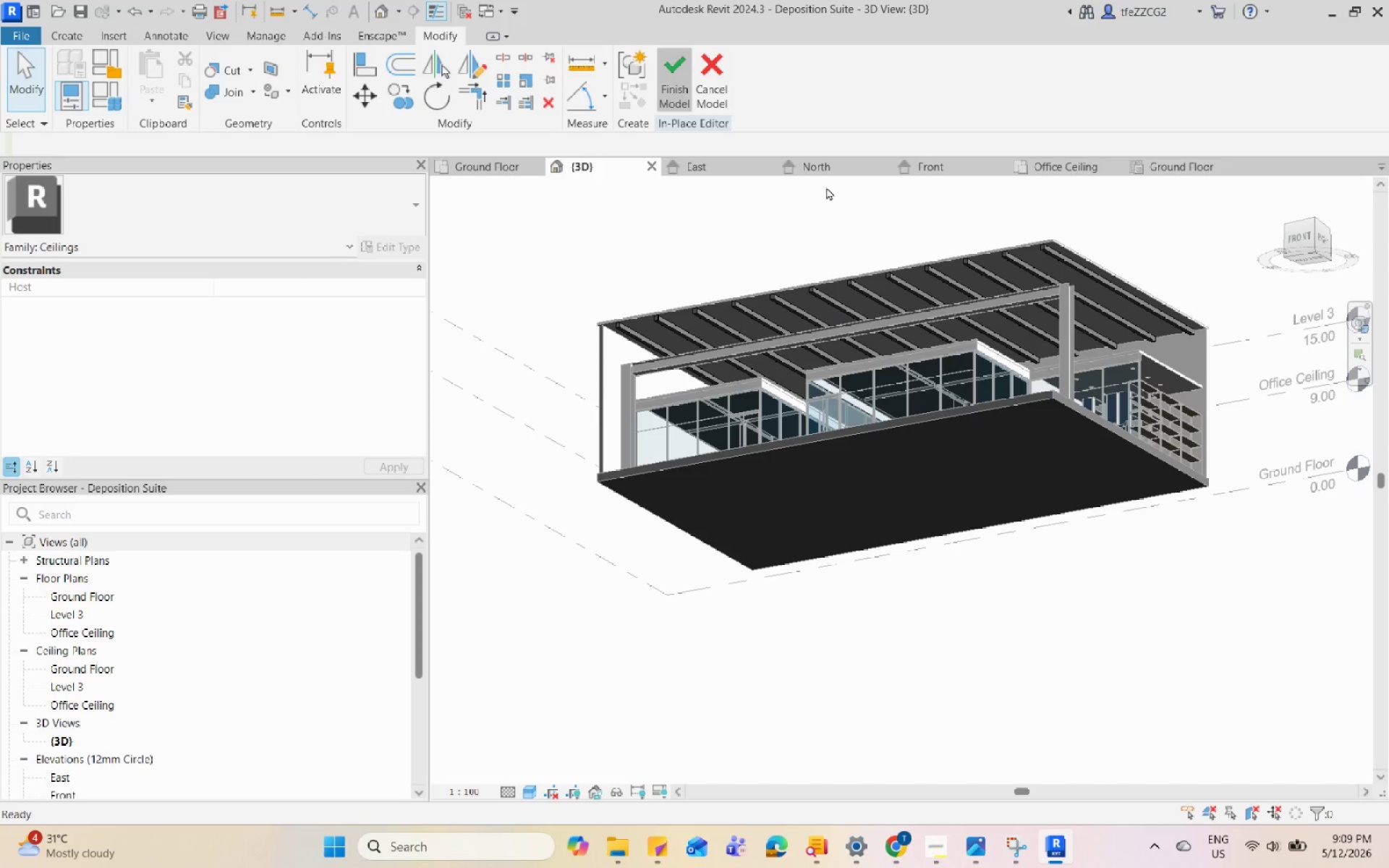 
hold_key(key=ShiftLeft, duration=1.72)
 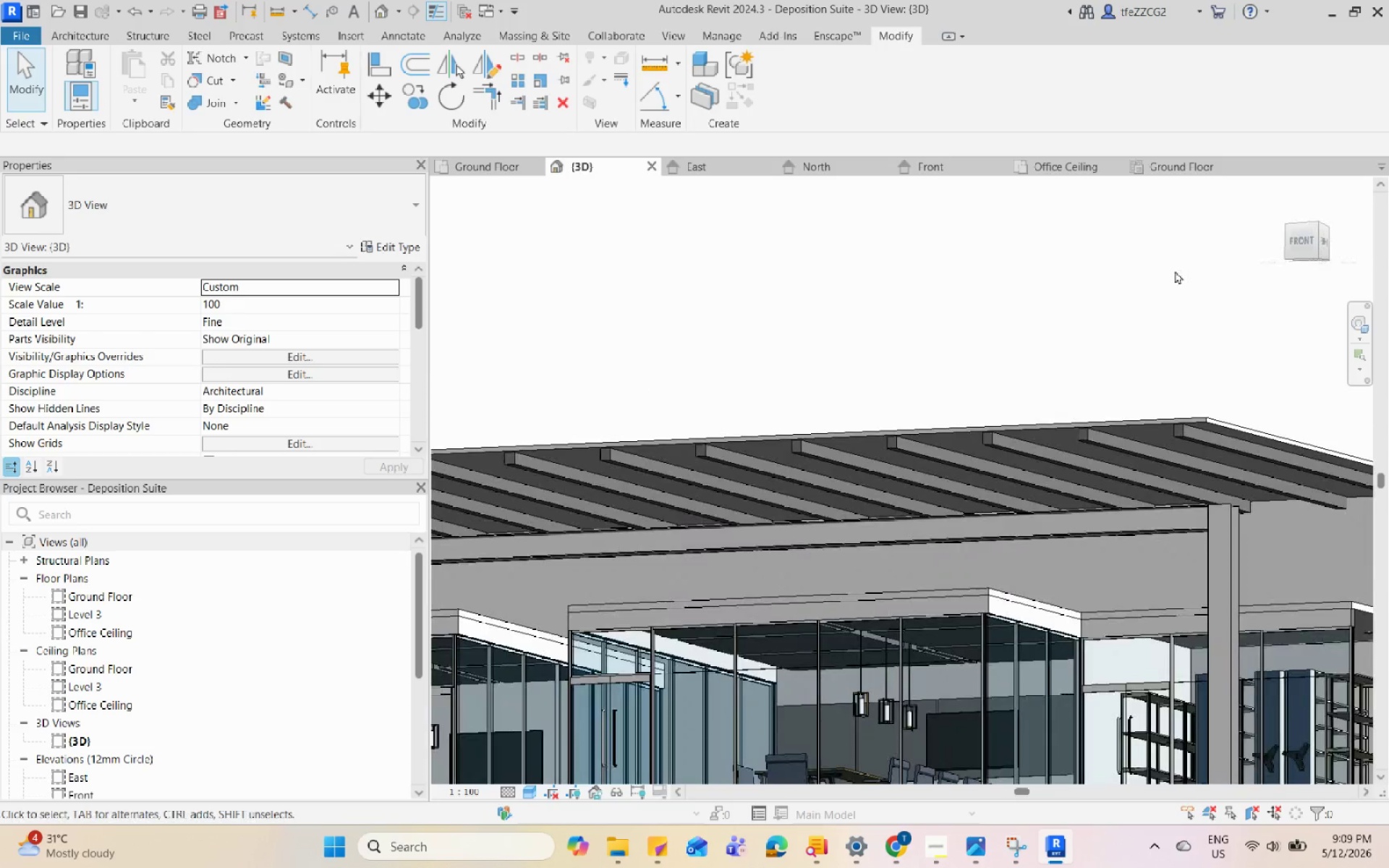 
scroll: coordinate [1070, 224], scroll_direction: up, amount: 6.0
 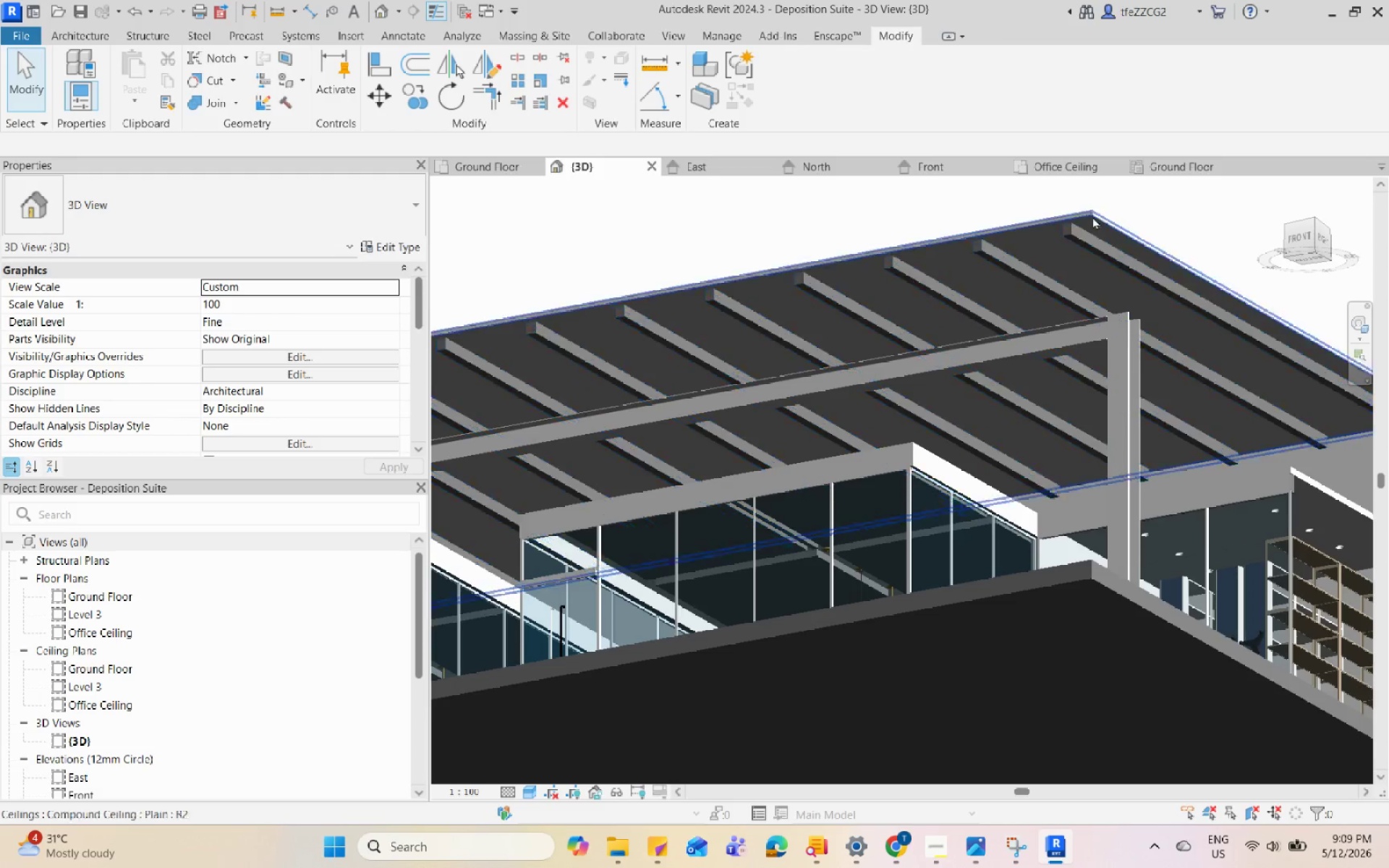 
hold_key(key=ShiftLeft, duration=1.55)
 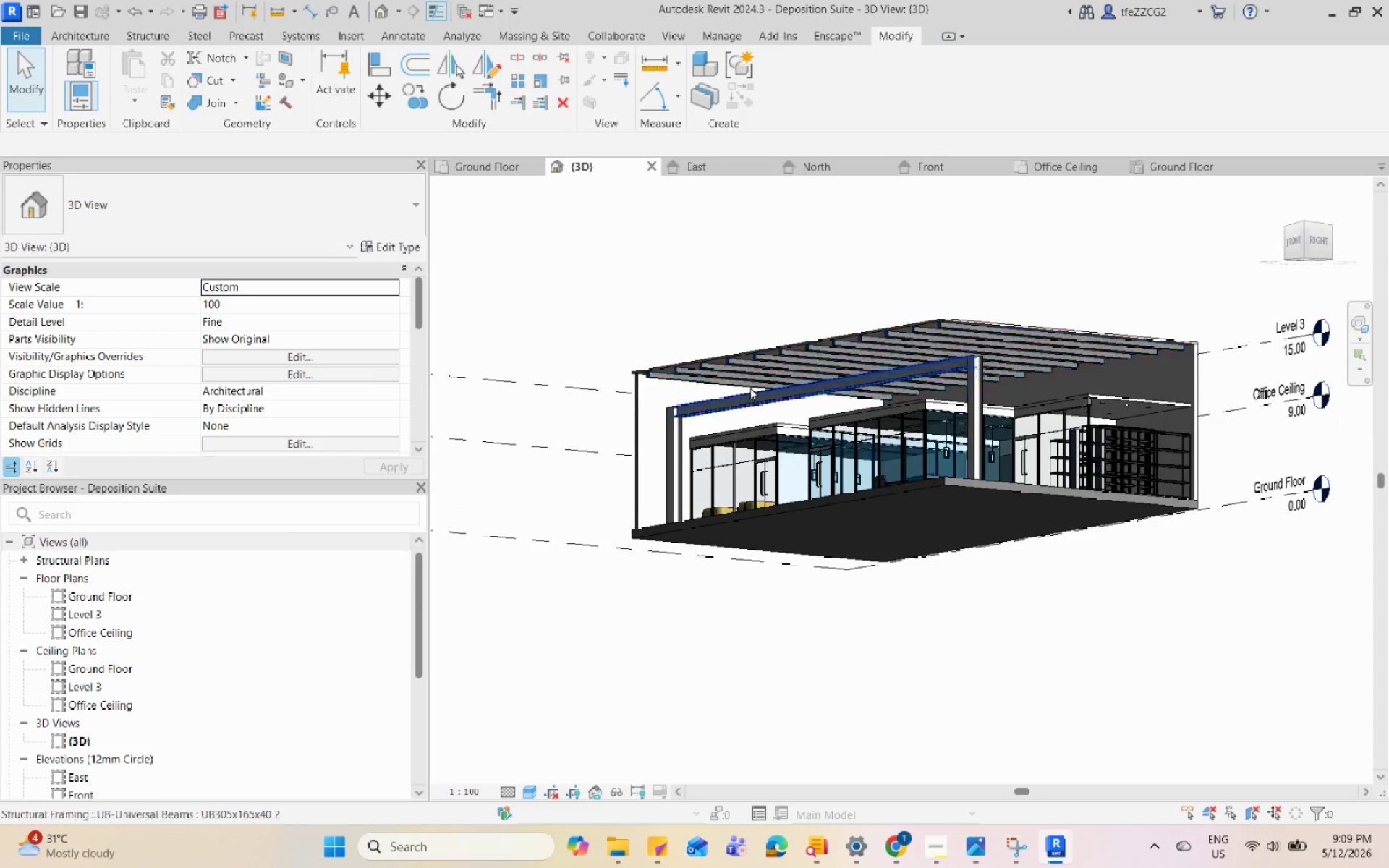 
scroll: coordinate [1158, 295], scroll_direction: down, amount: 6.0
 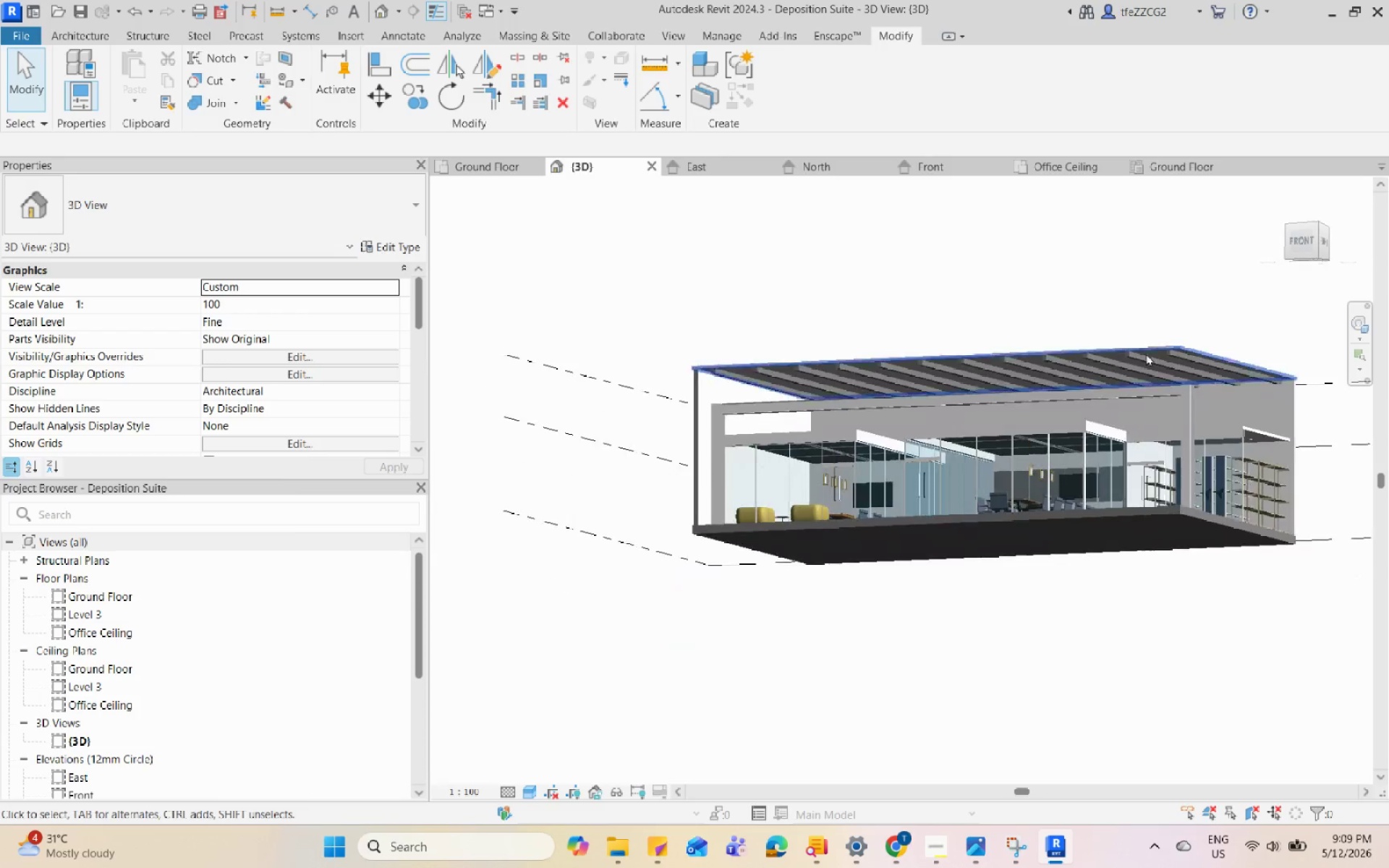 
scroll: coordinate [837, 339], scroll_direction: up, amount: 4.0
 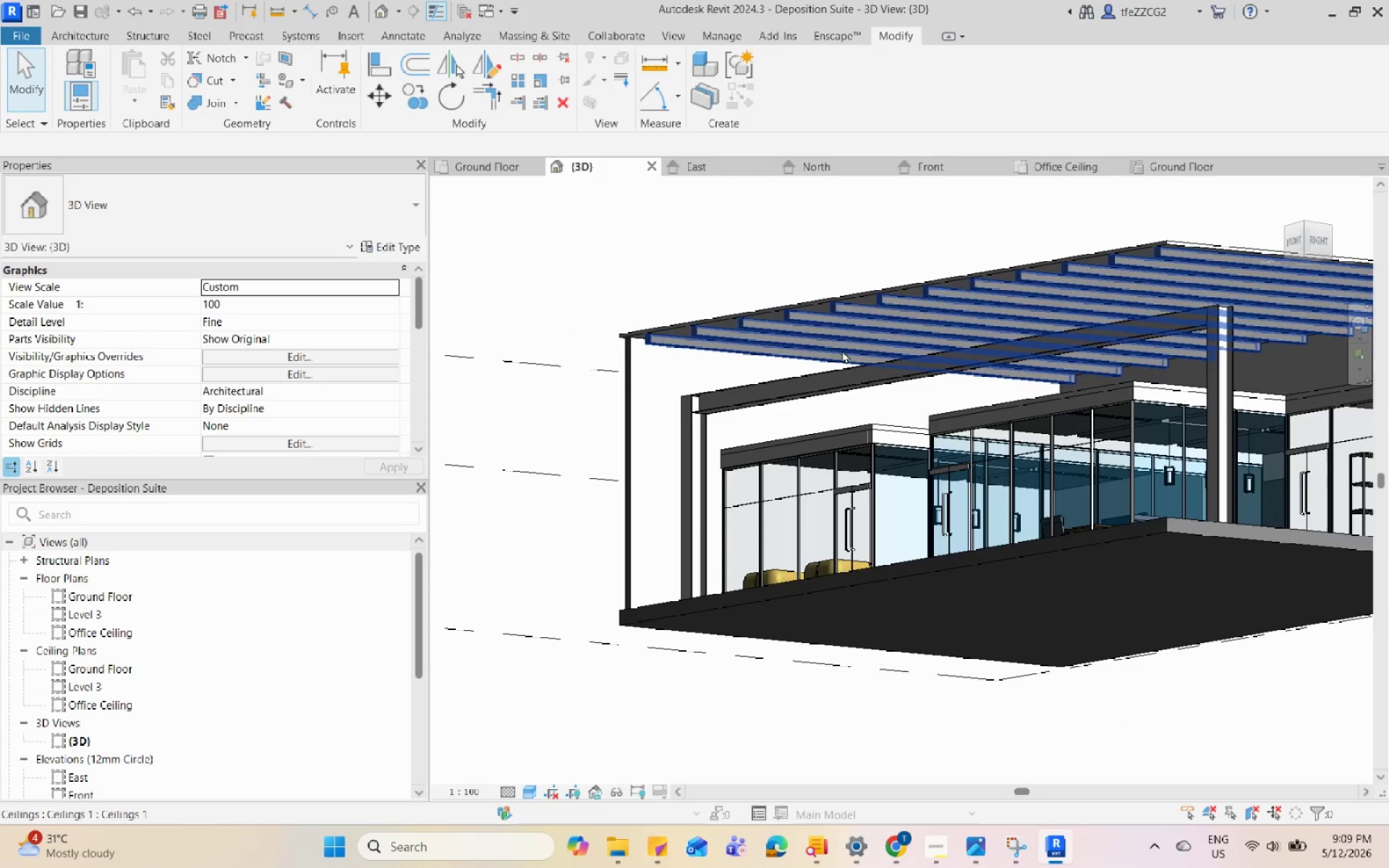 
scroll: coordinate [924, 367], scroll_direction: none, amount: 0.0
 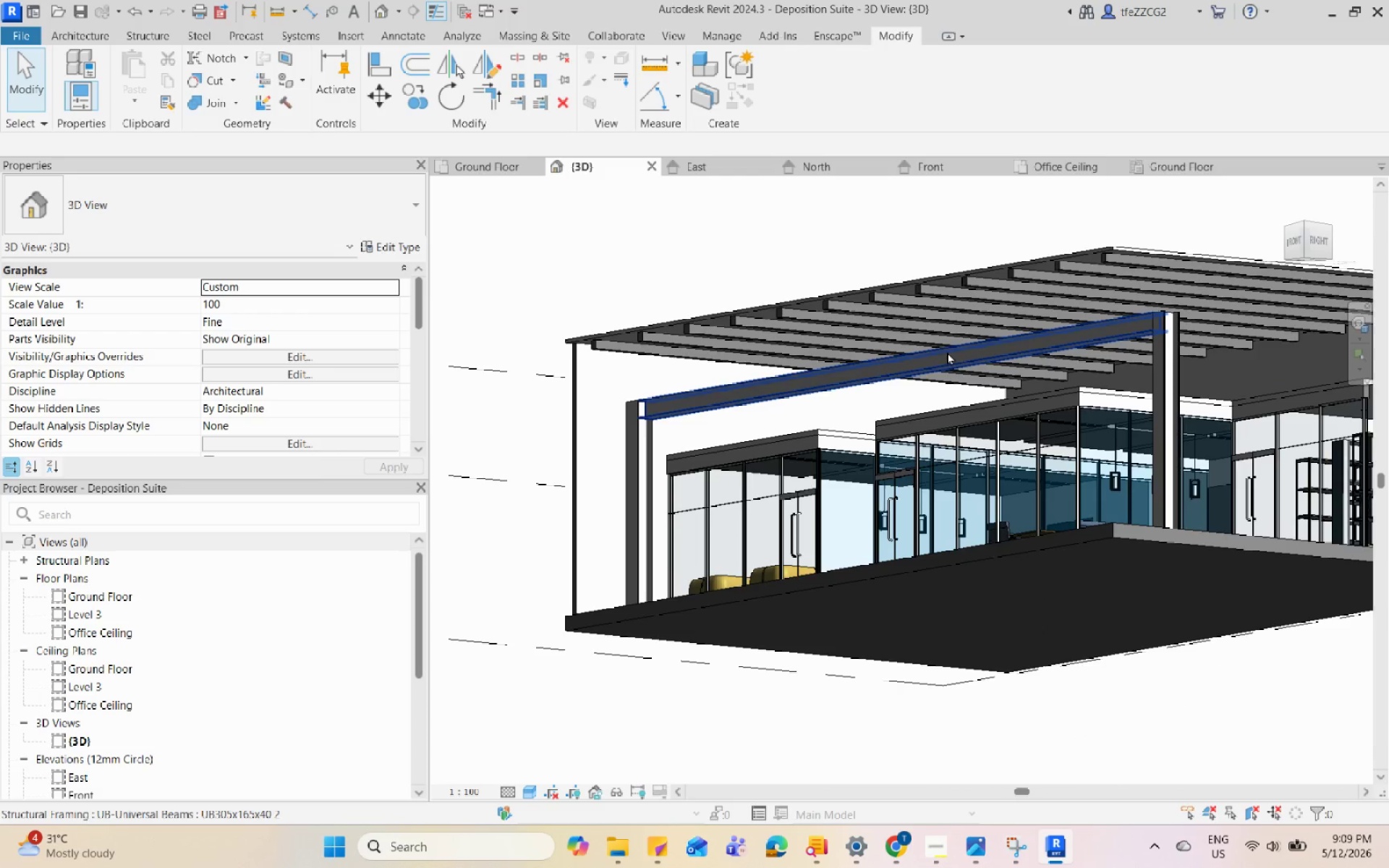 
key(Control+S)
 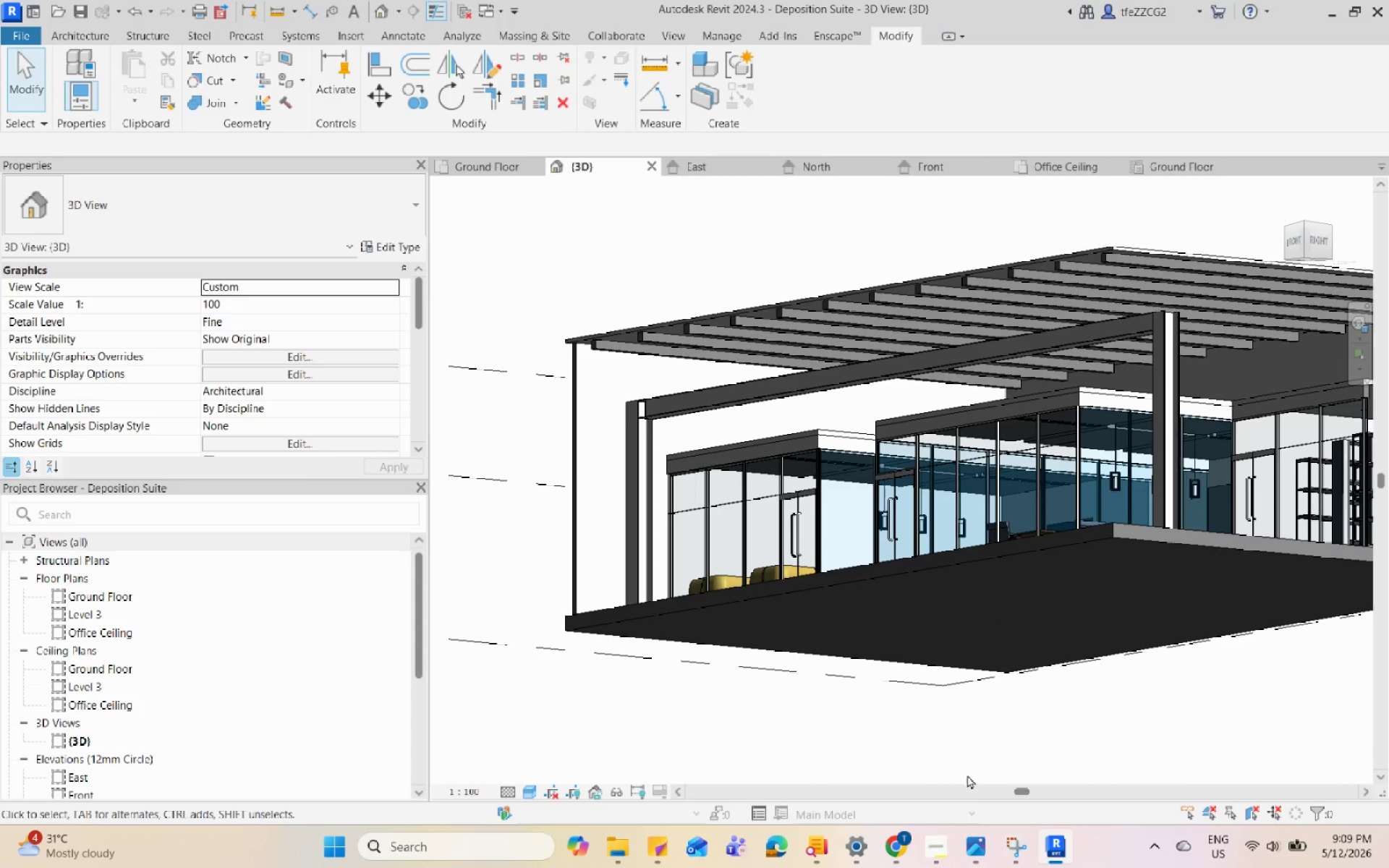 
left_click([948, 850])